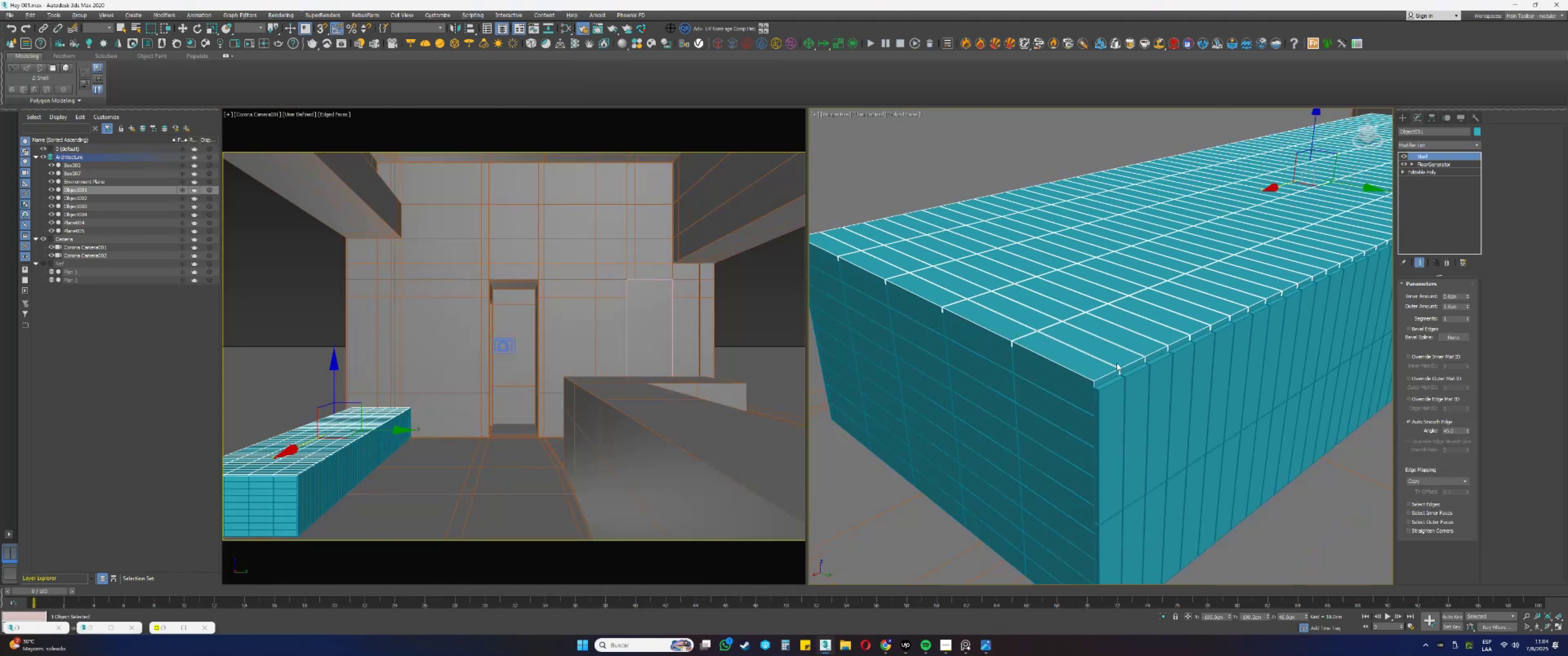 
hold_key(key=AltLeft, duration=0.39)
 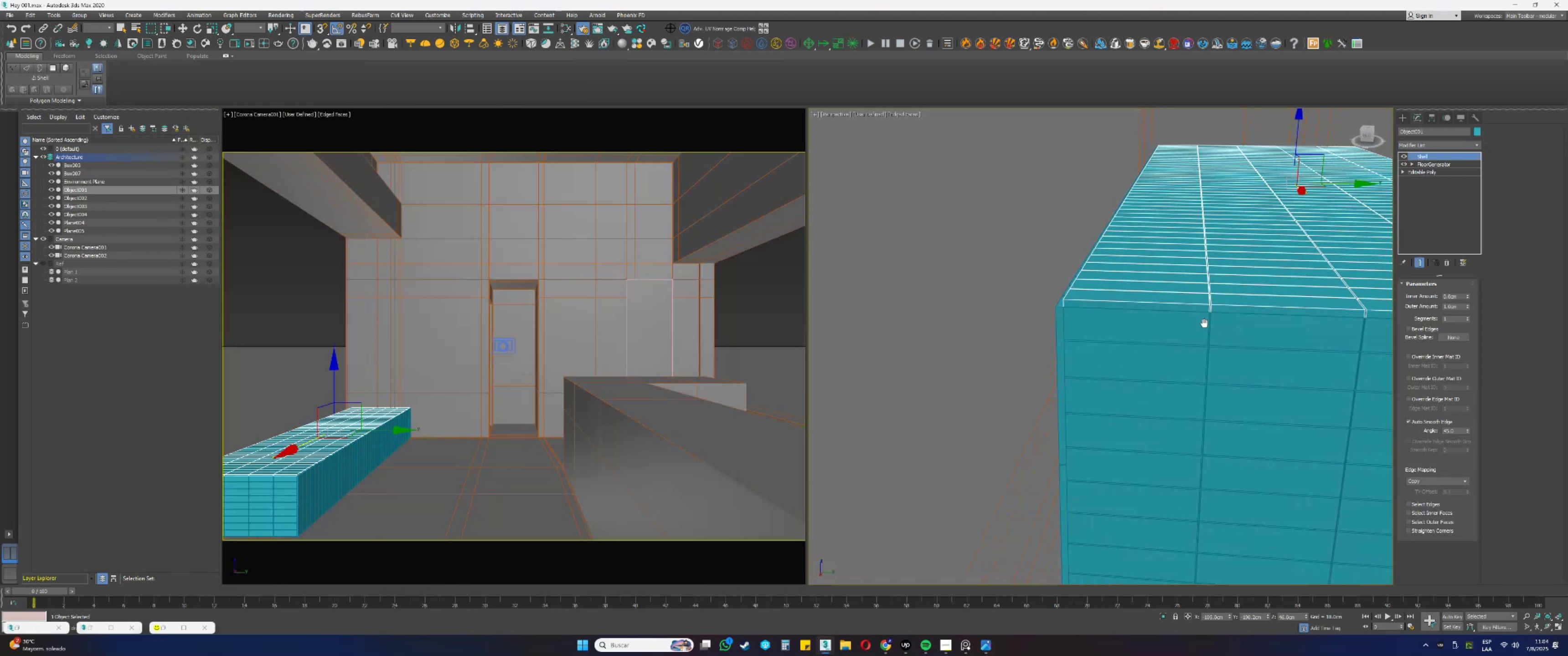 
key(Alt+AltLeft)
 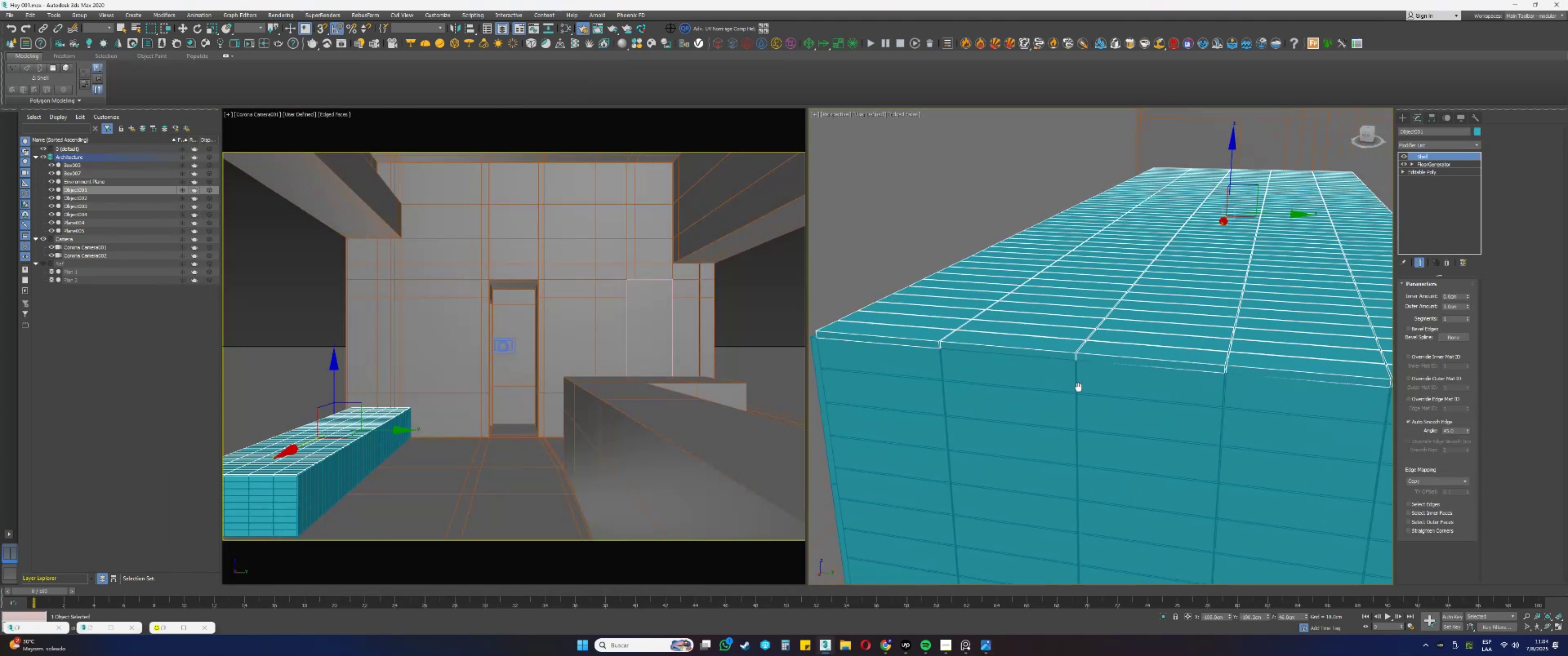 
hold_key(key=AltLeft, duration=0.32)
 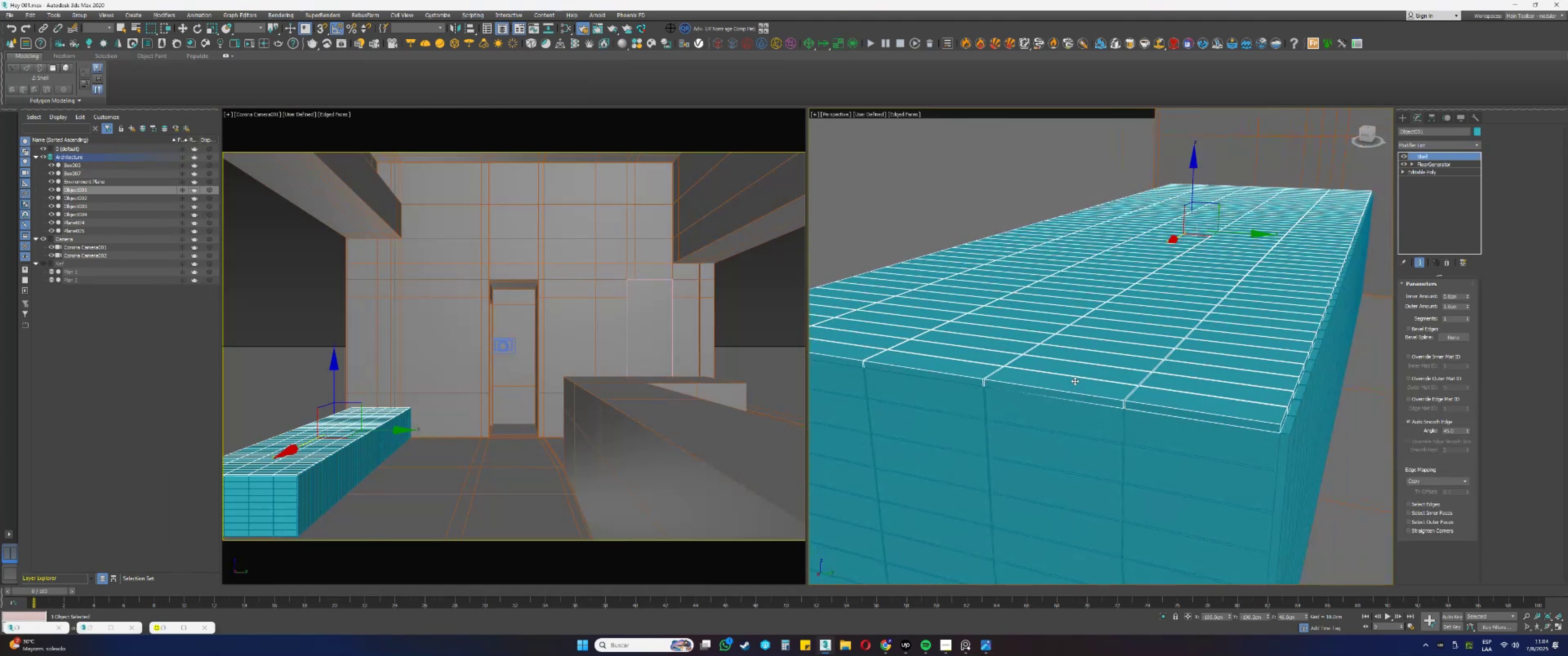 
scroll: coordinate [1154, 351], scroll_direction: up, amount: 1.0
 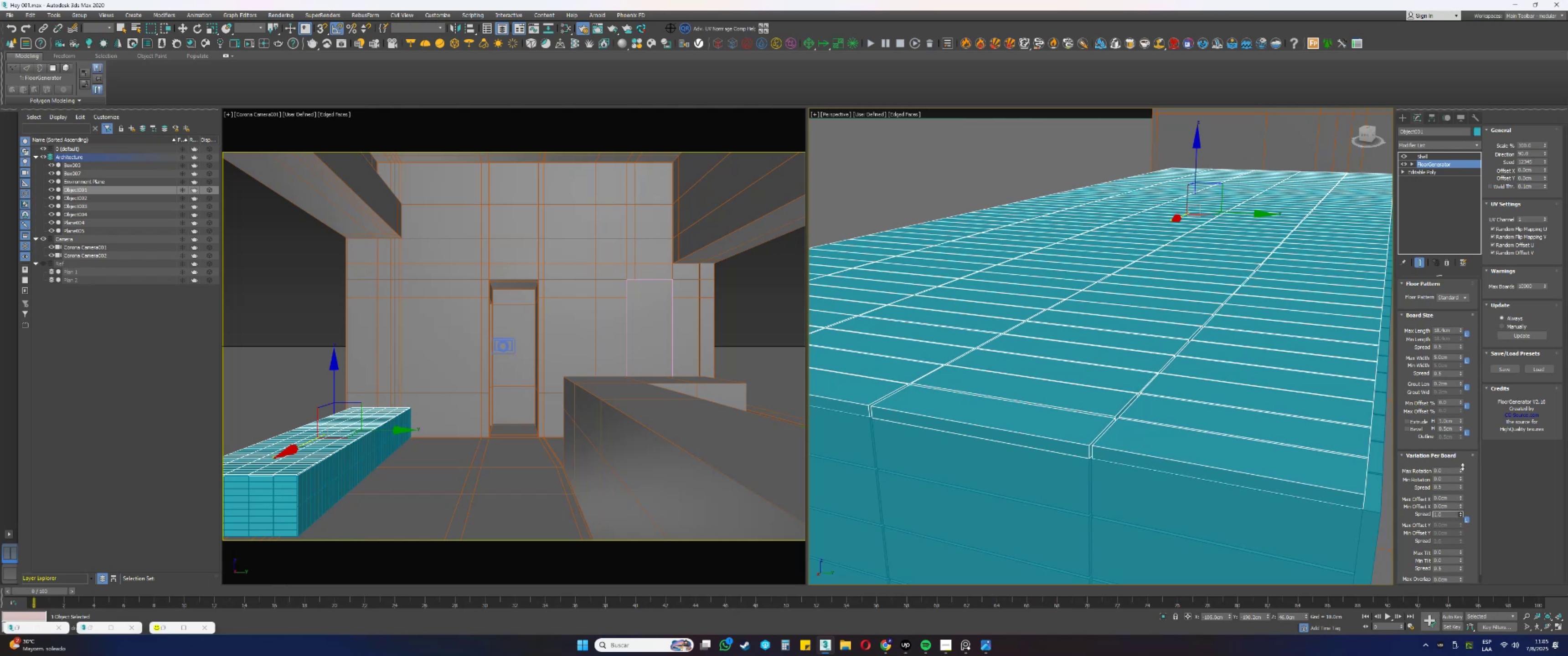 
wait(39.99)
 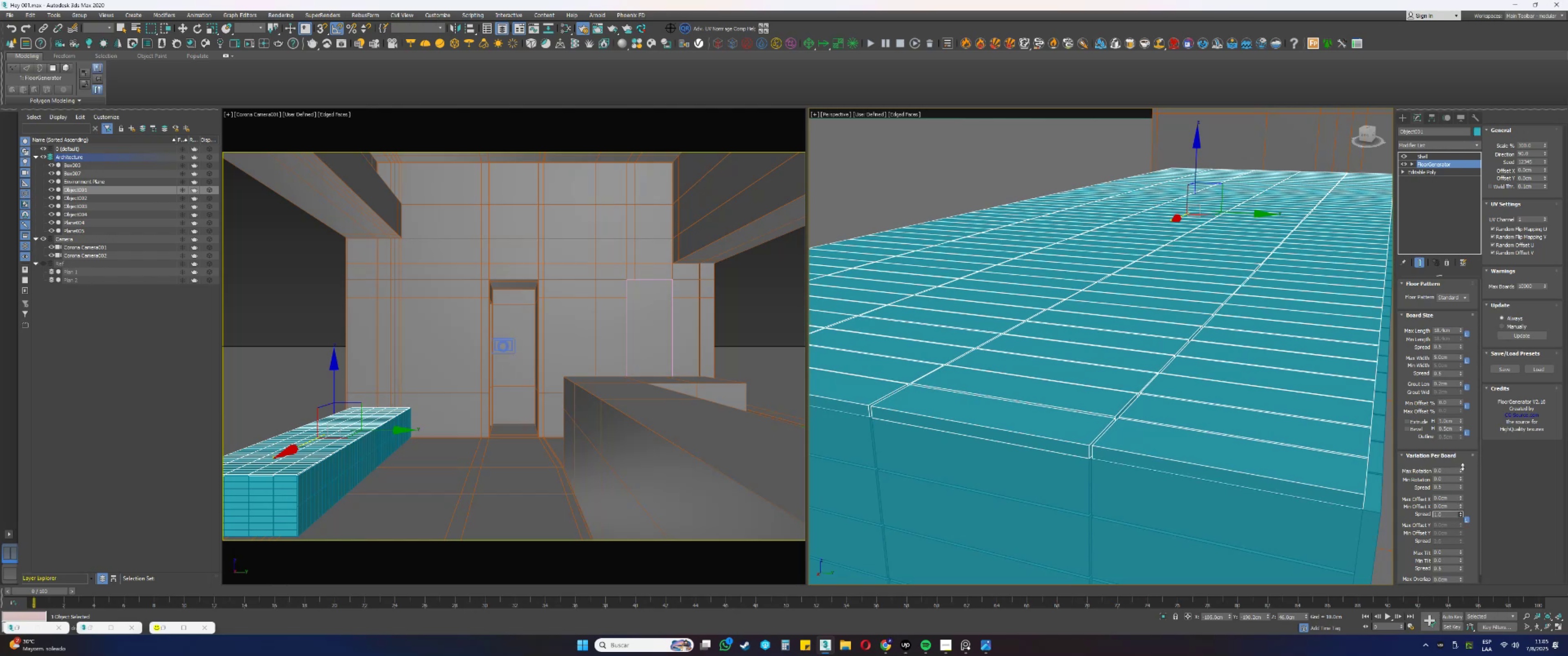 
right_click([1460, 514])
 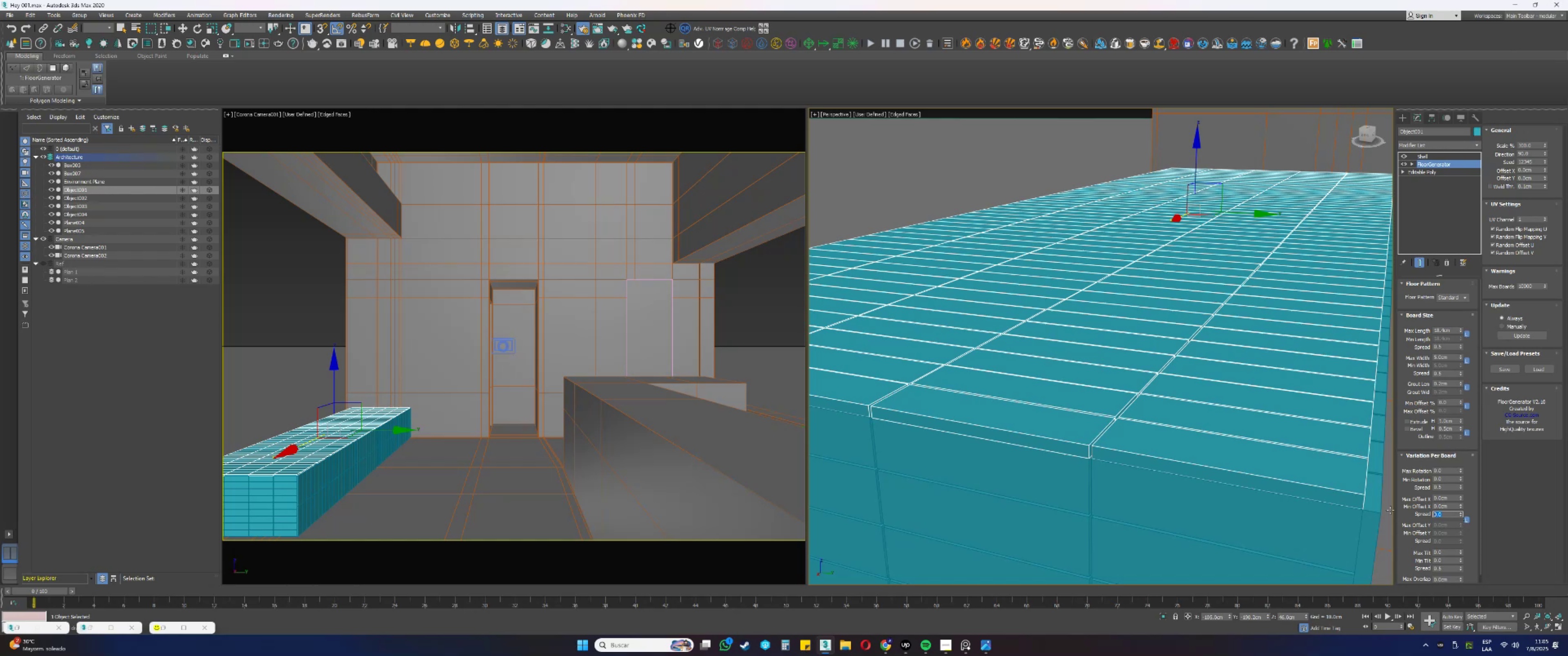 
key(NumpadDecimal)
 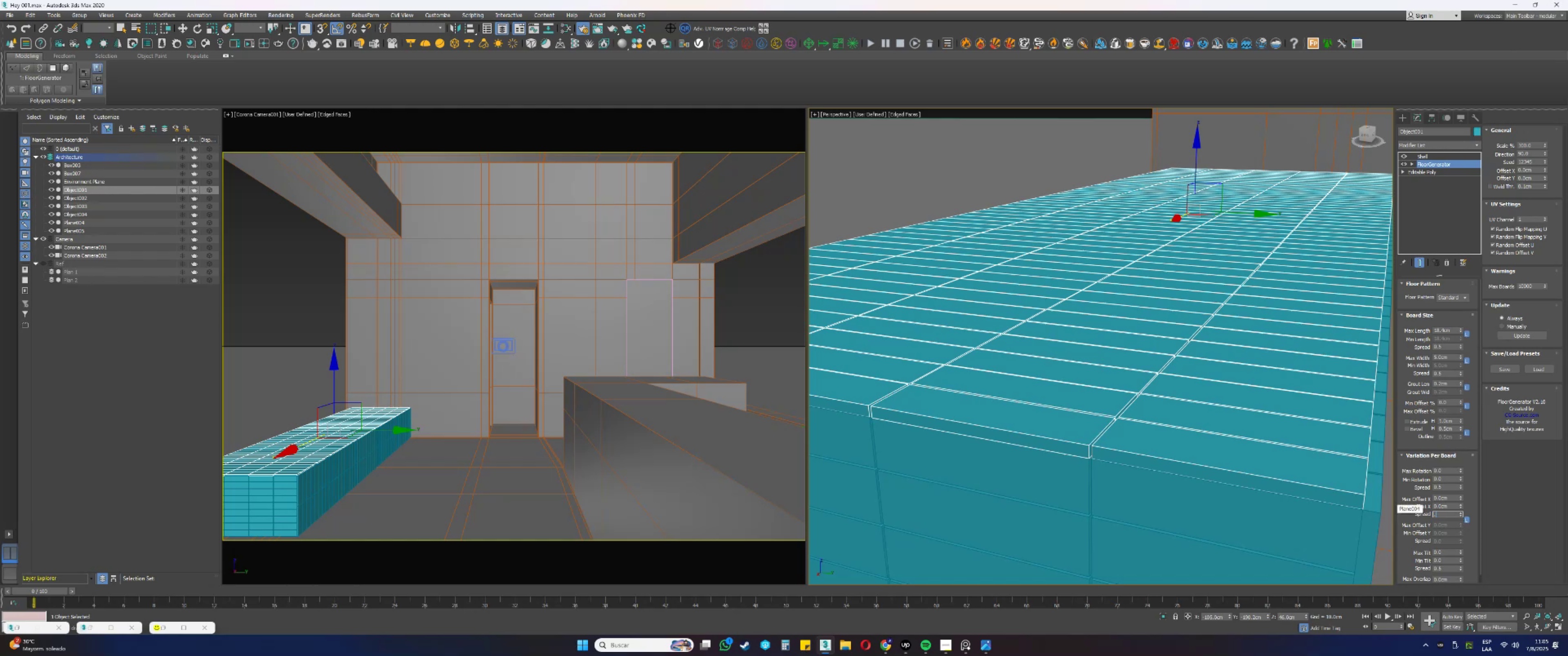 
key(Numpad5)
 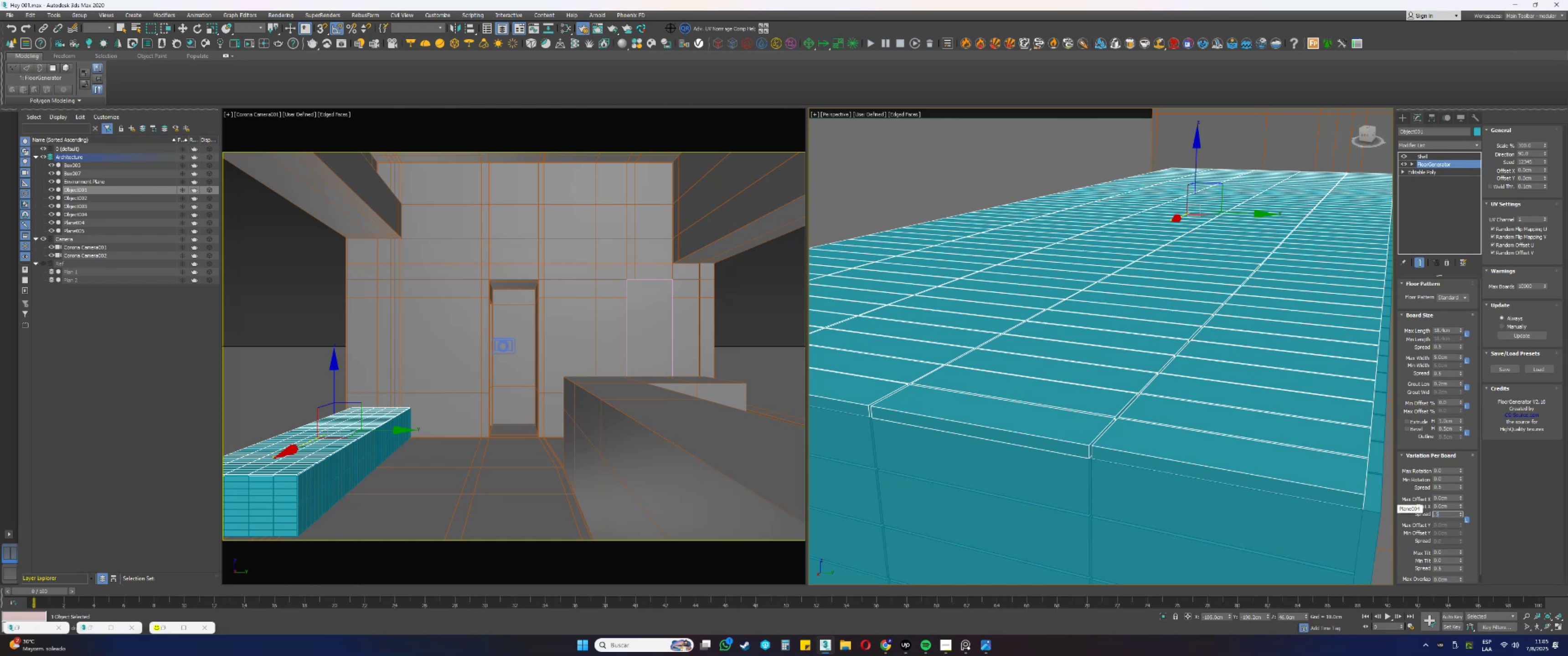 
key(NumpadEnter)
 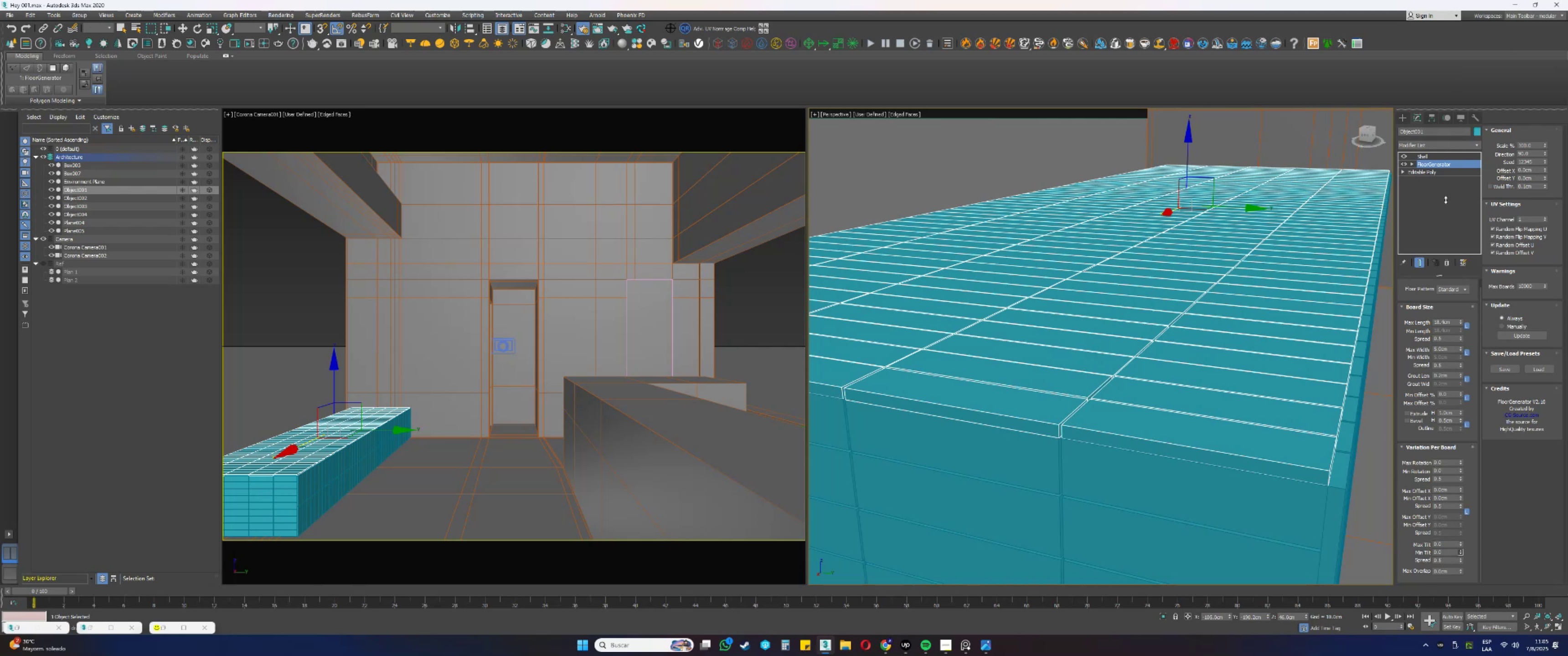 
wait(17.13)
 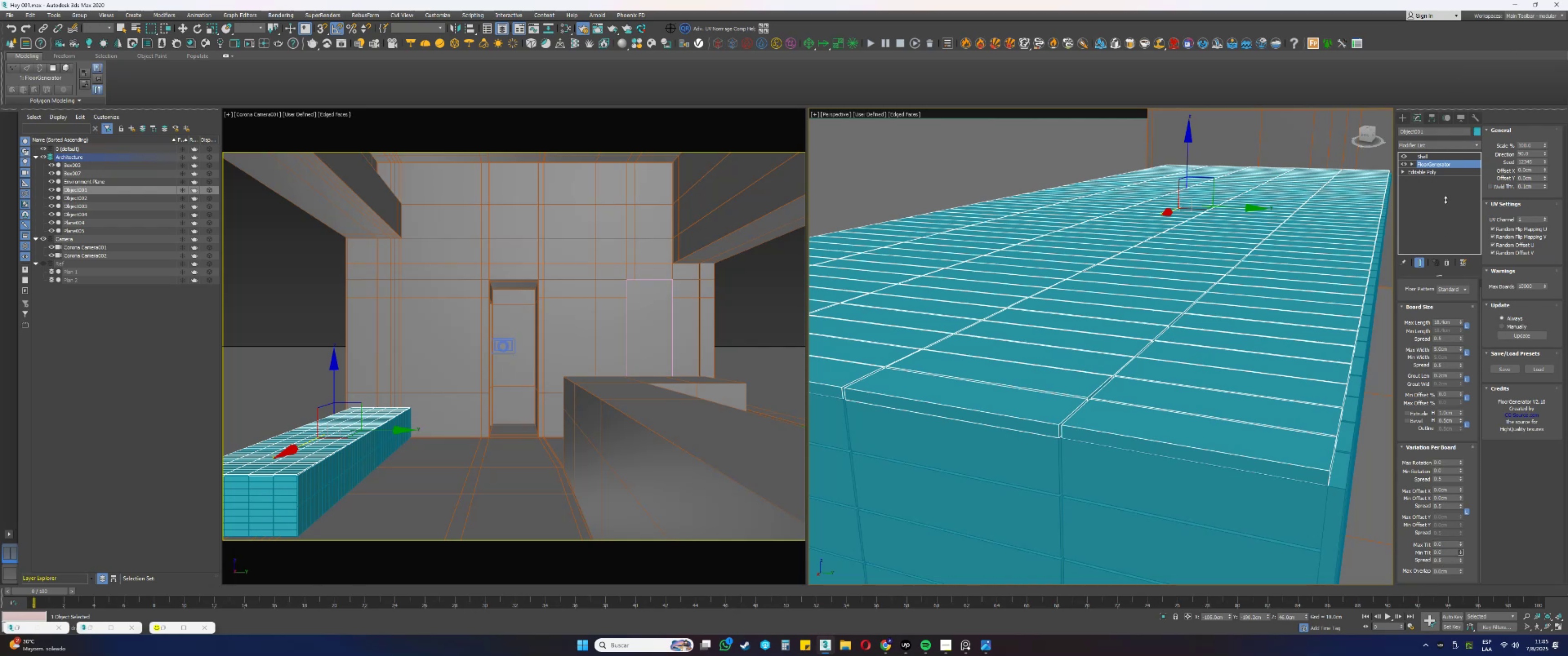 
right_click([1460, 557])
 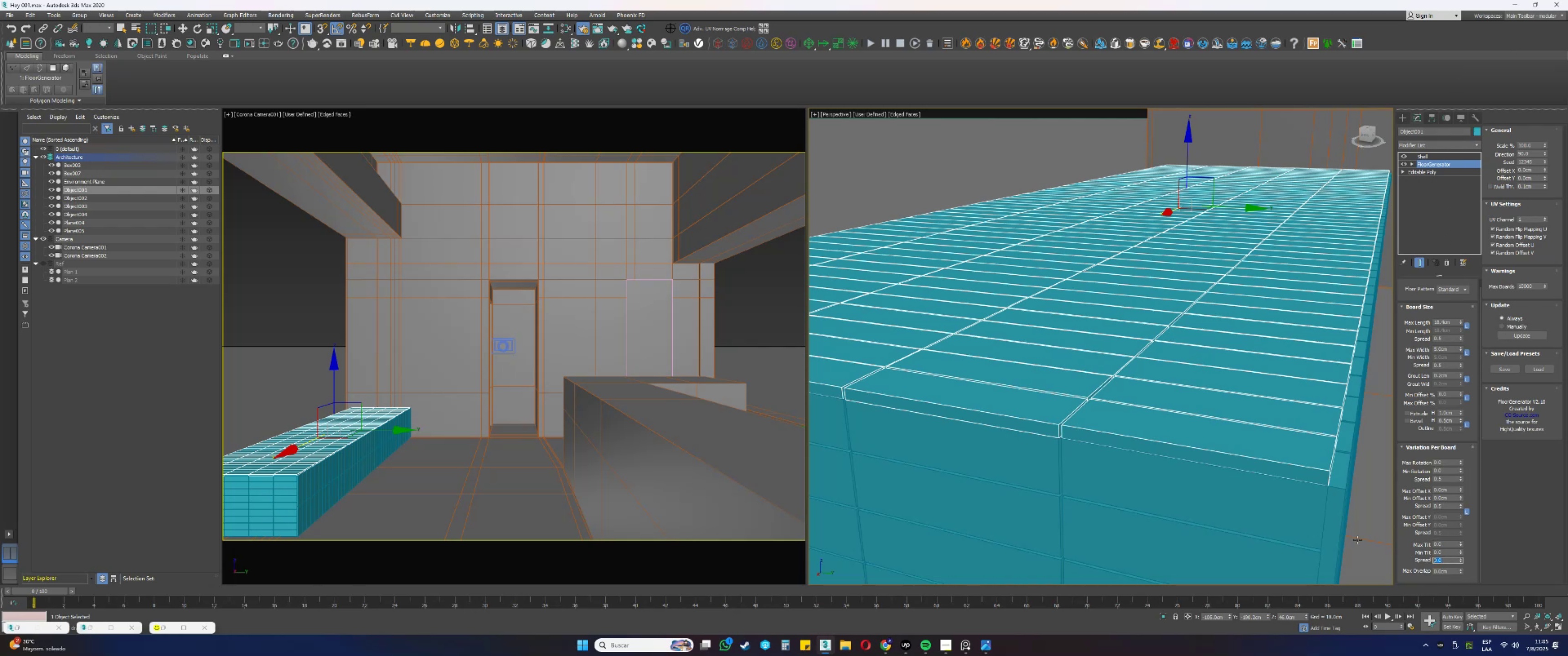 
key(NumpadDecimal)
 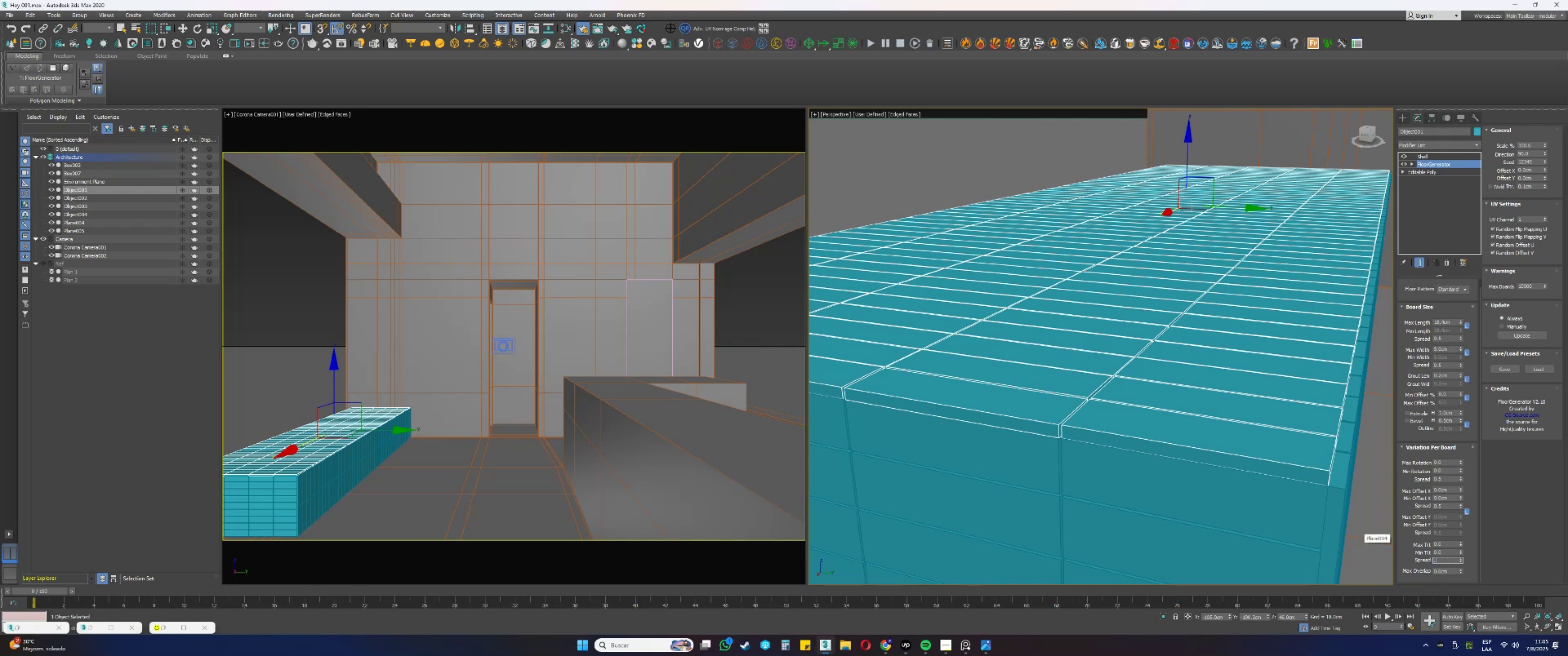 
key(Numpad5)
 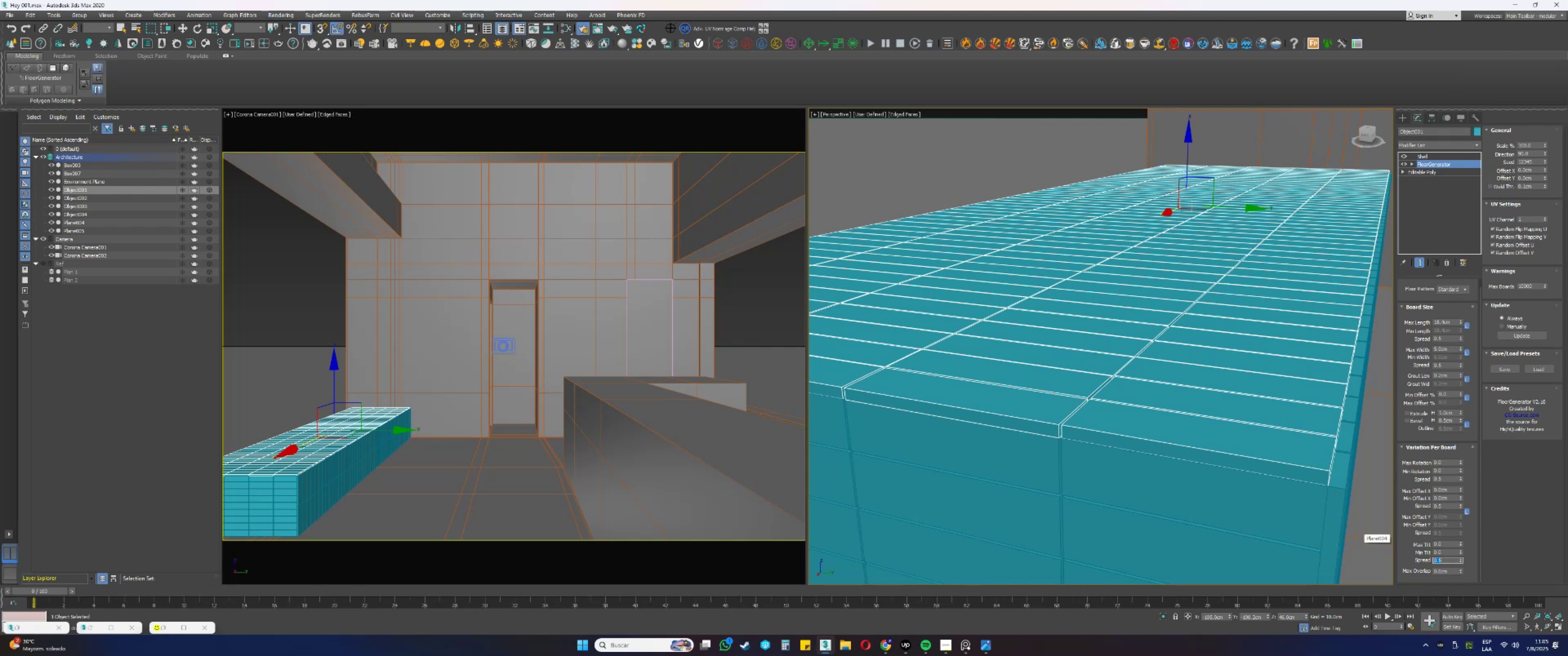 
key(NumpadEnter)
 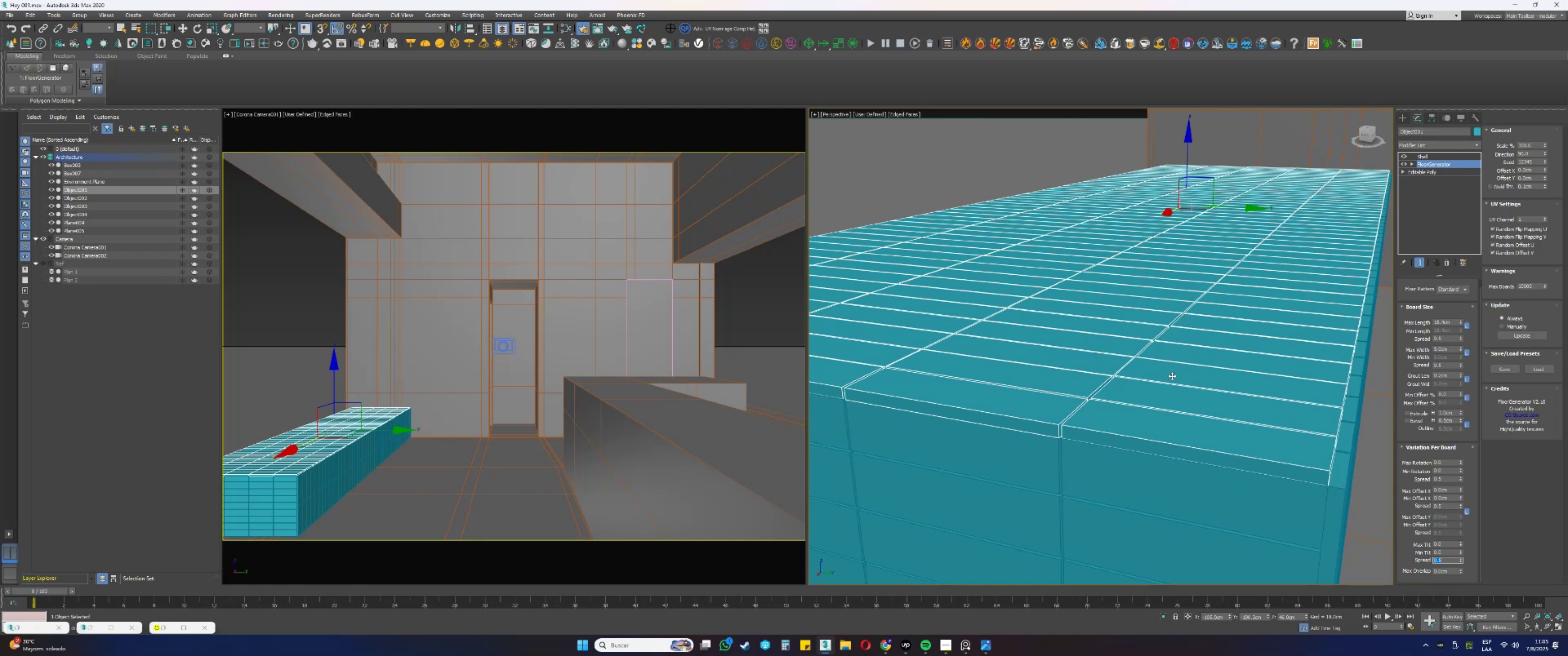 
scroll: coordinate [1149, 361], scroll_direction: down, amount: 1.0
 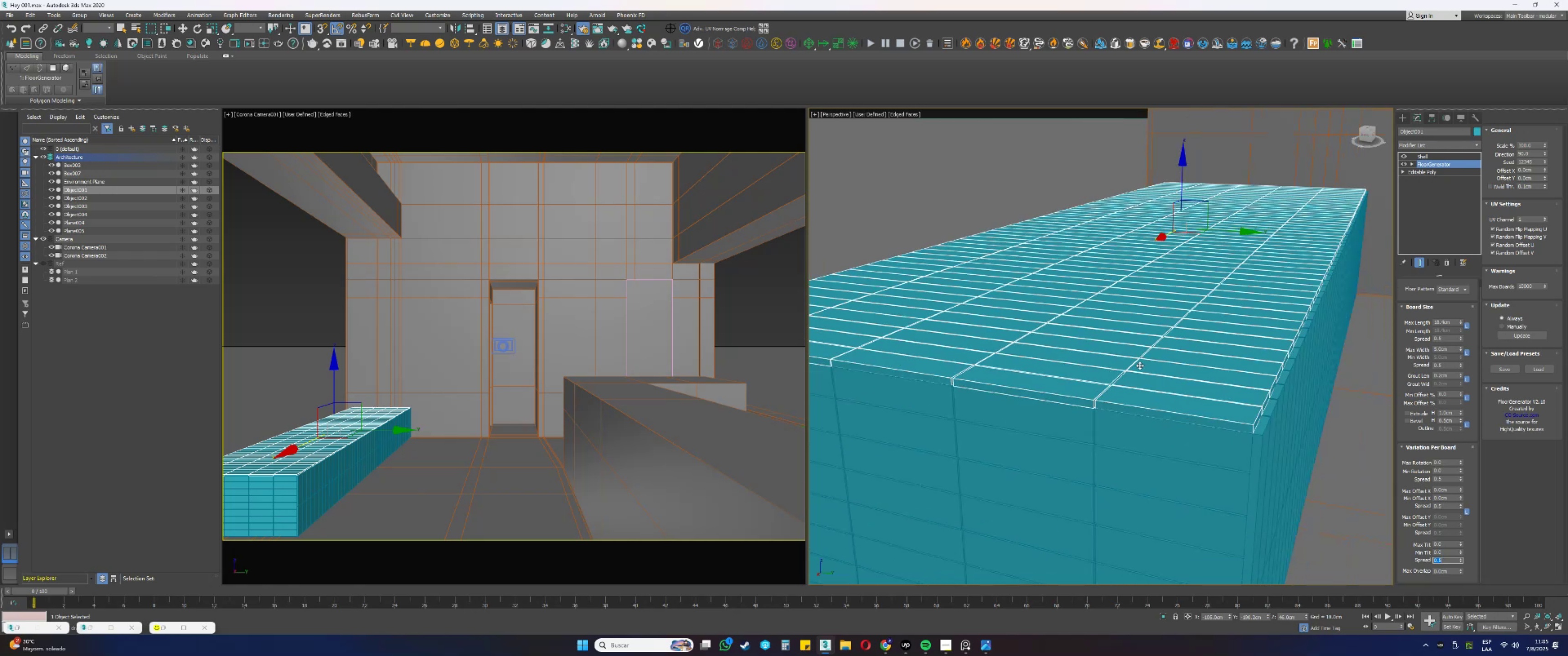 
hold_key(key=AltLeft, duration=0.72)
 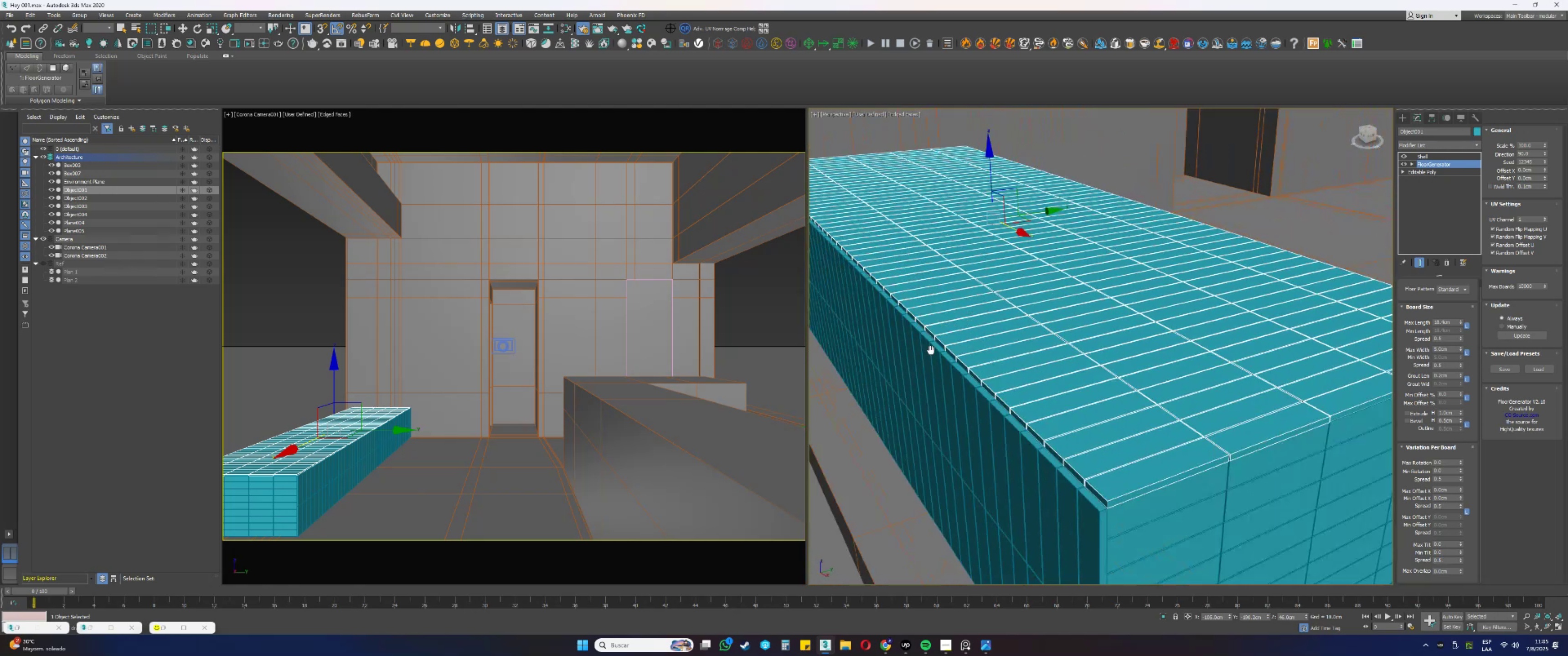 
key(Alt+AltLeft)
 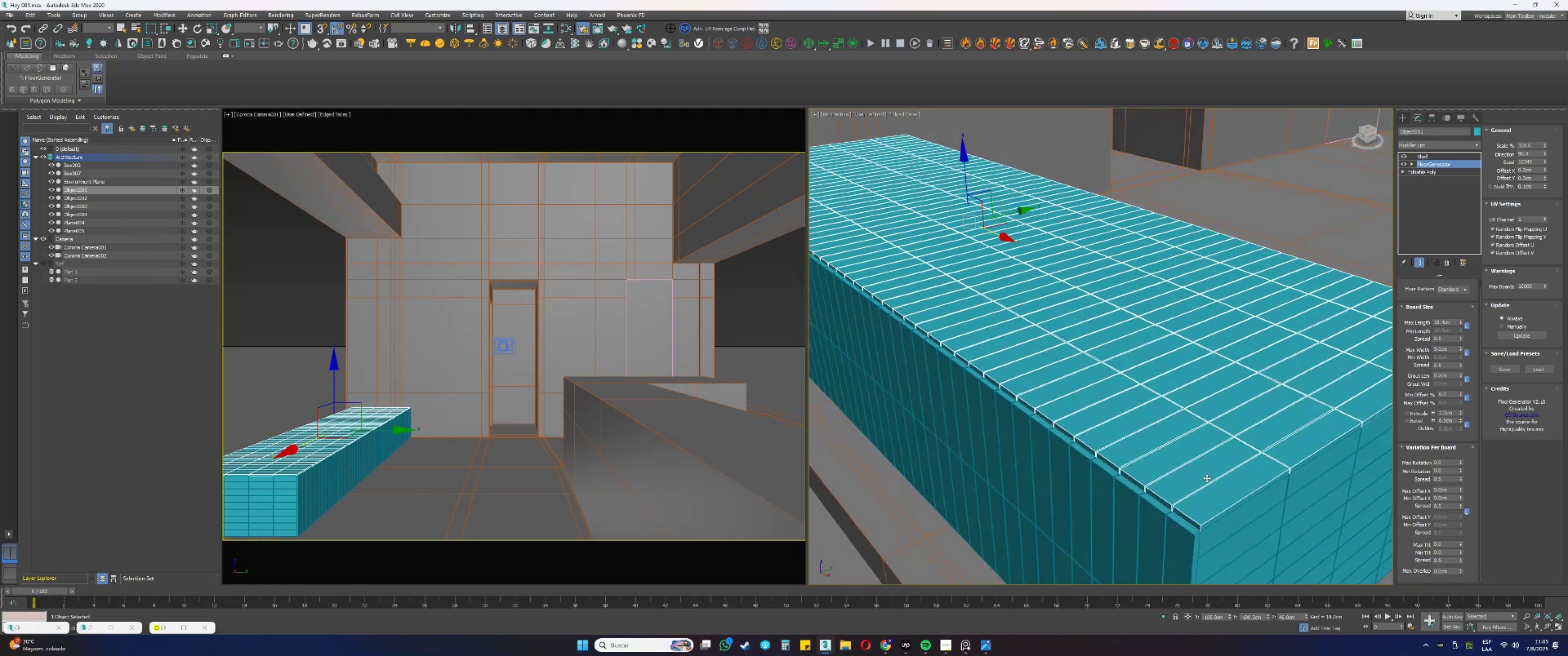 
key(Alt+AltLeft)
 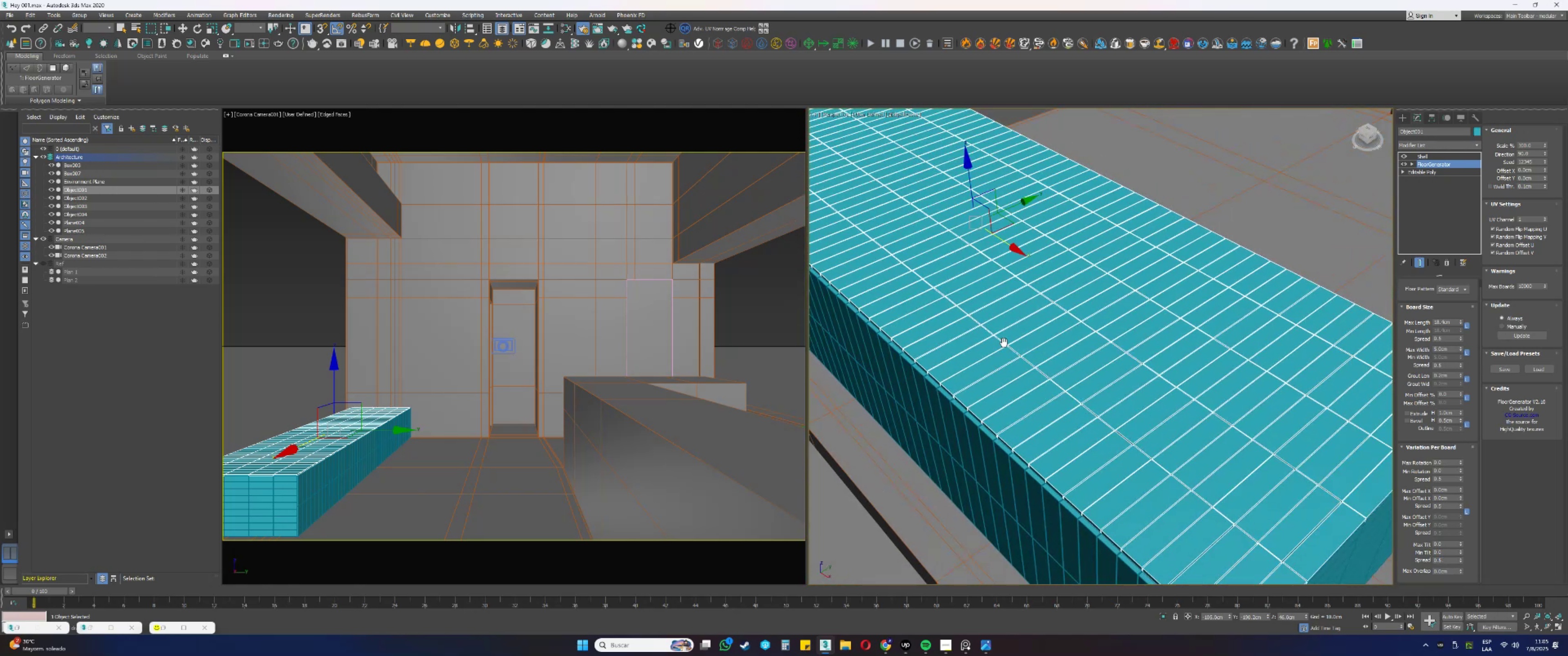 
scroll: coordinate [1002, 334], scroll_direction: up, amount: 4.0
 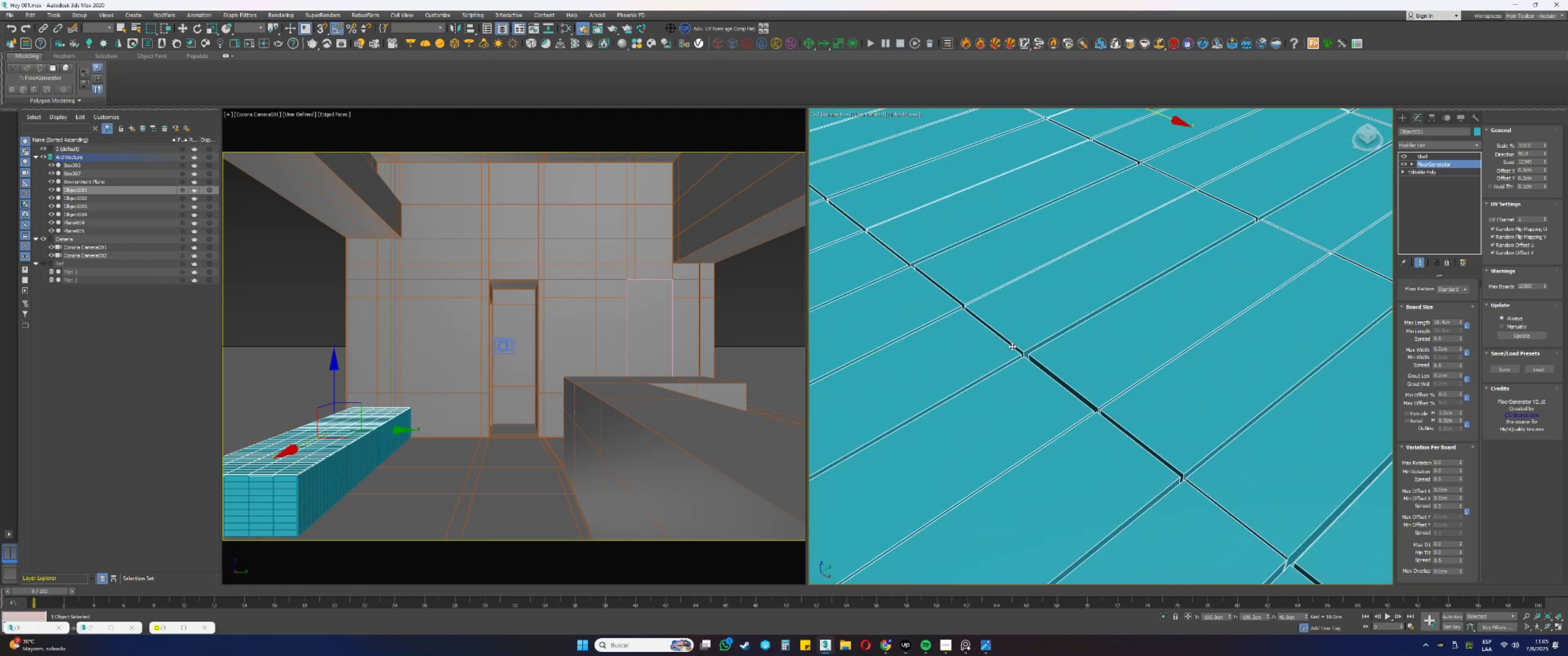 
scroll: coordinate [1017, 350], scroll_direction: down, amount: 4.0
 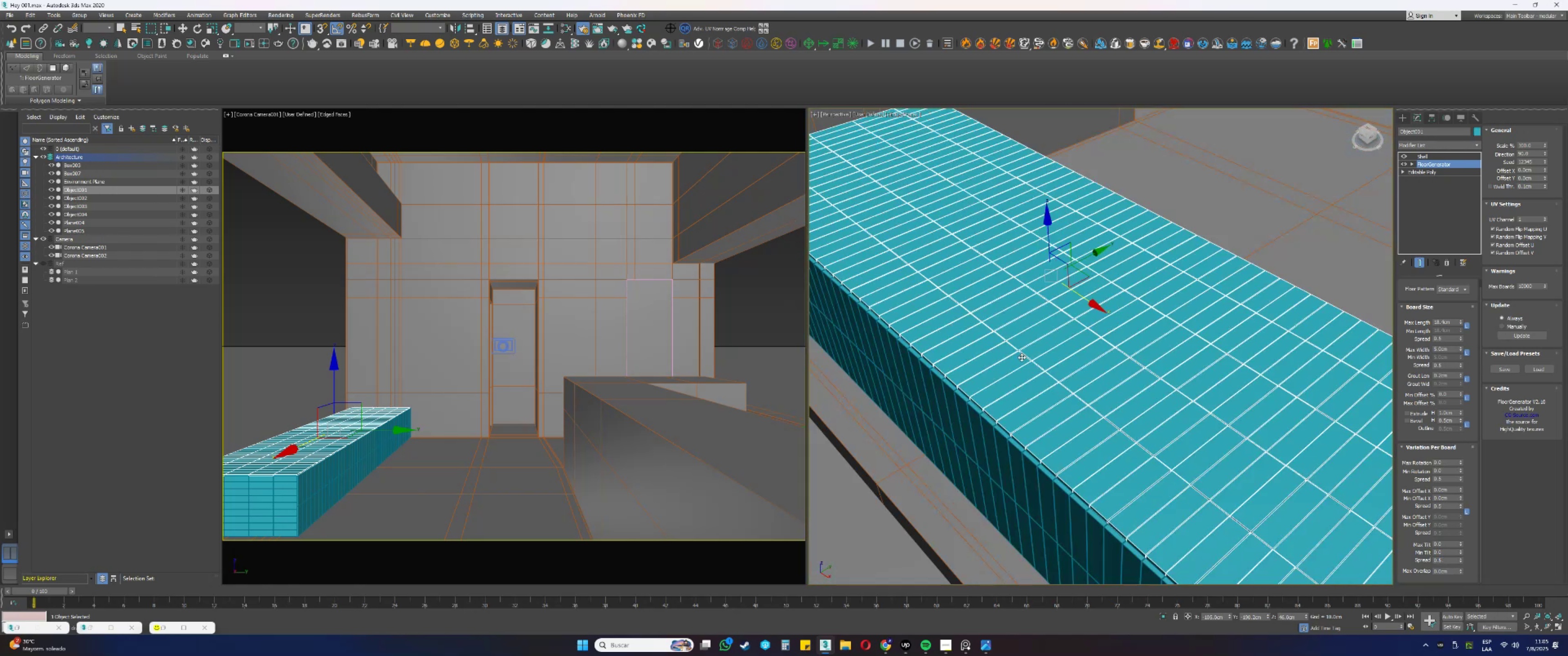 
hold_key(key=AltLeft, duration=0.47)
 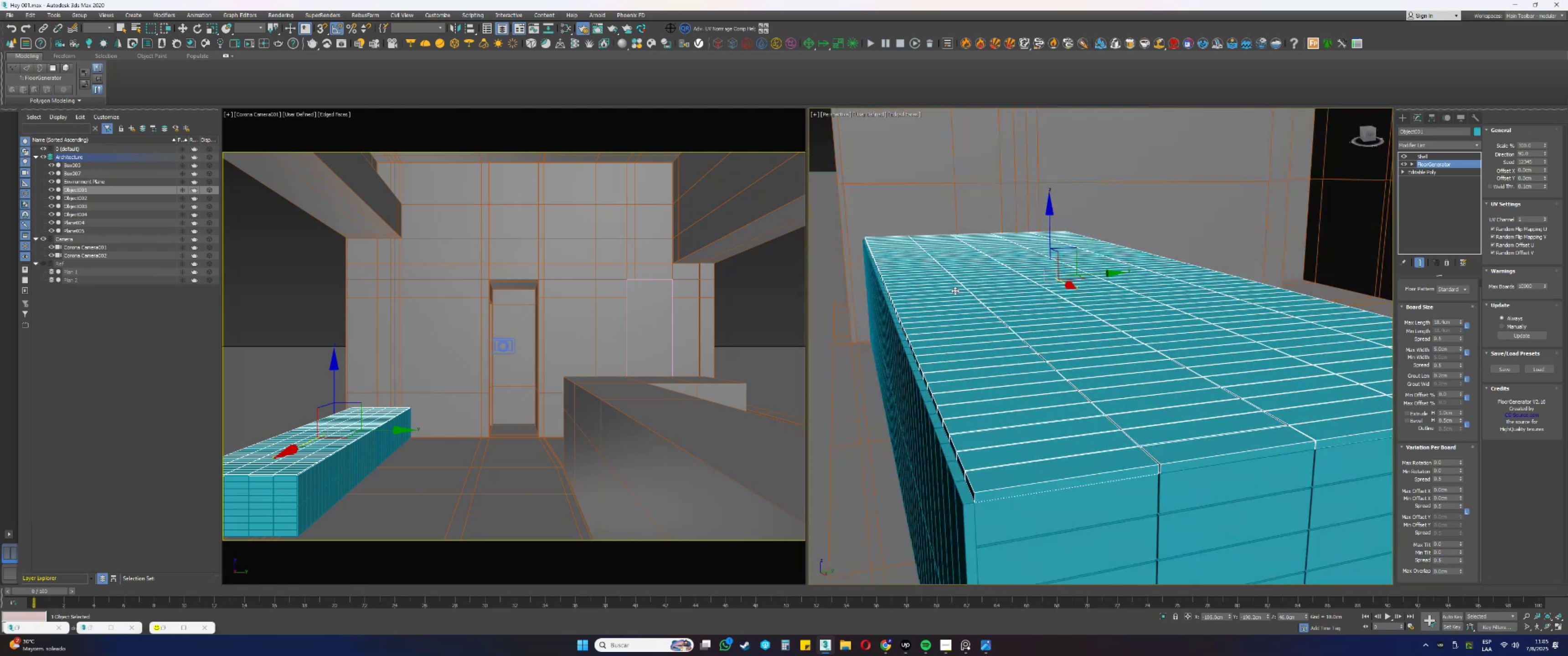 
scroll: coordinate [963, 278], scroll_direction: up, amount: 4.0
 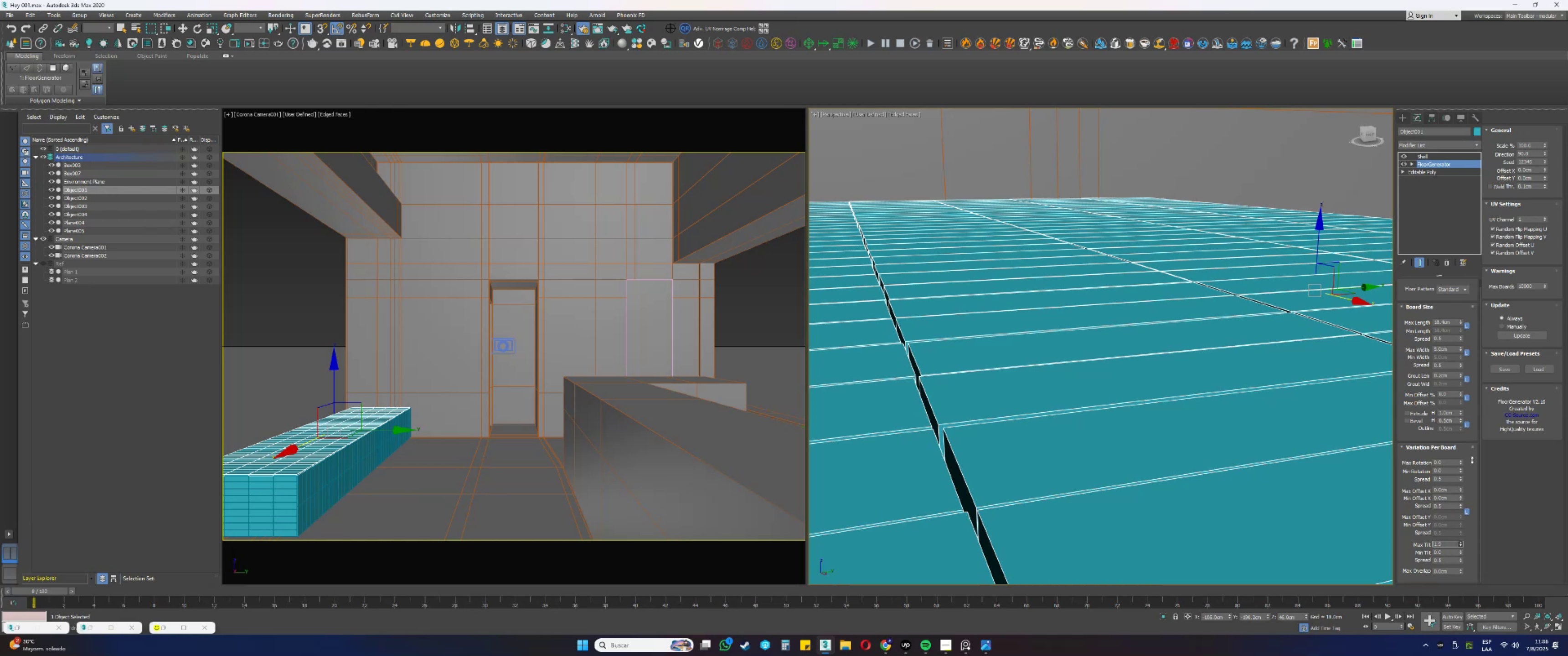 
wait(10.67)
 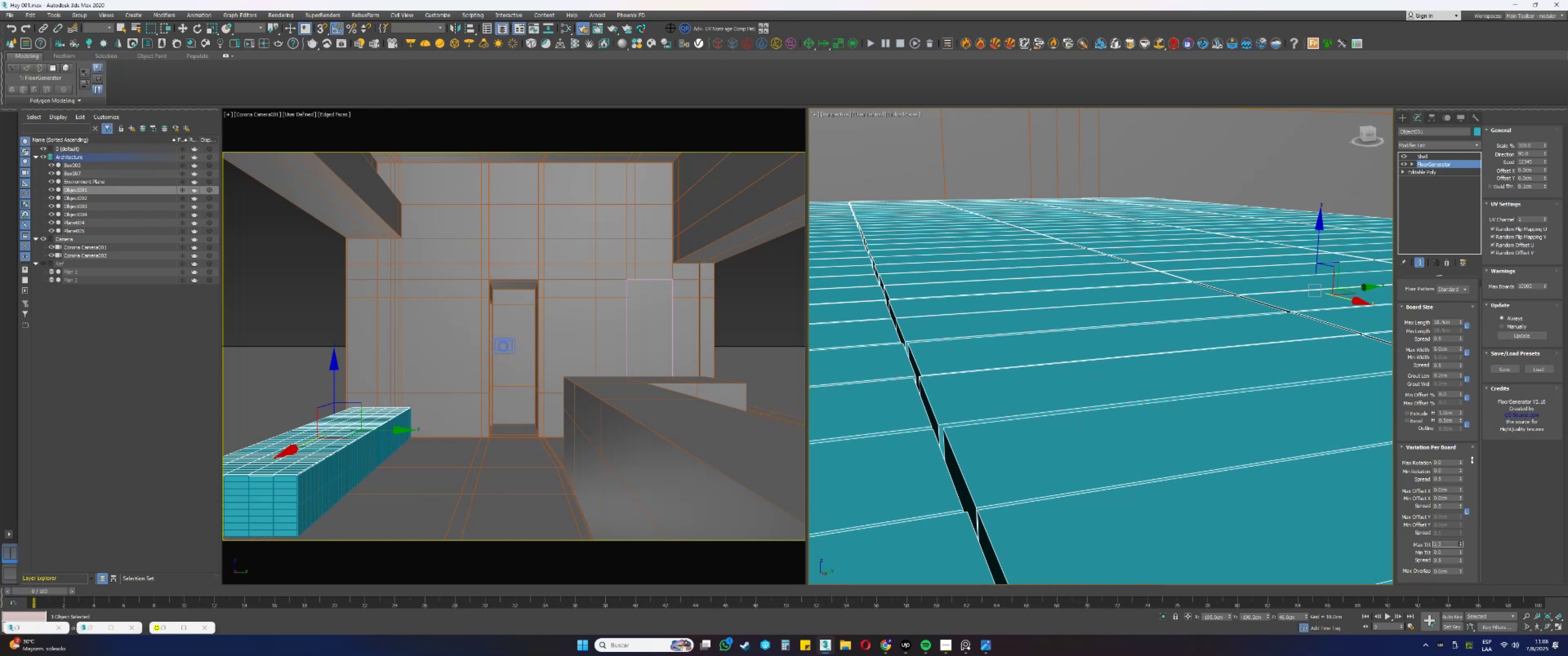 
double_click([1461, 491])
 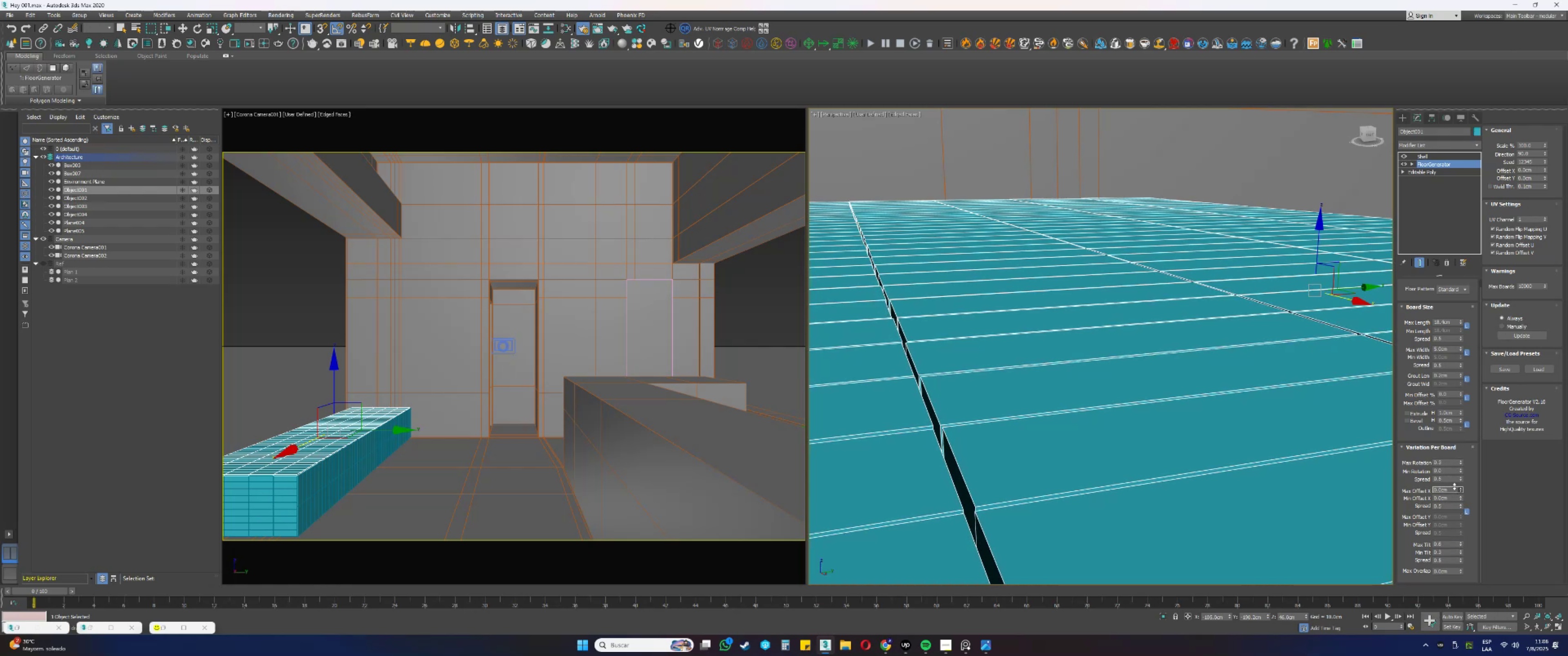 
wait(17.37)
 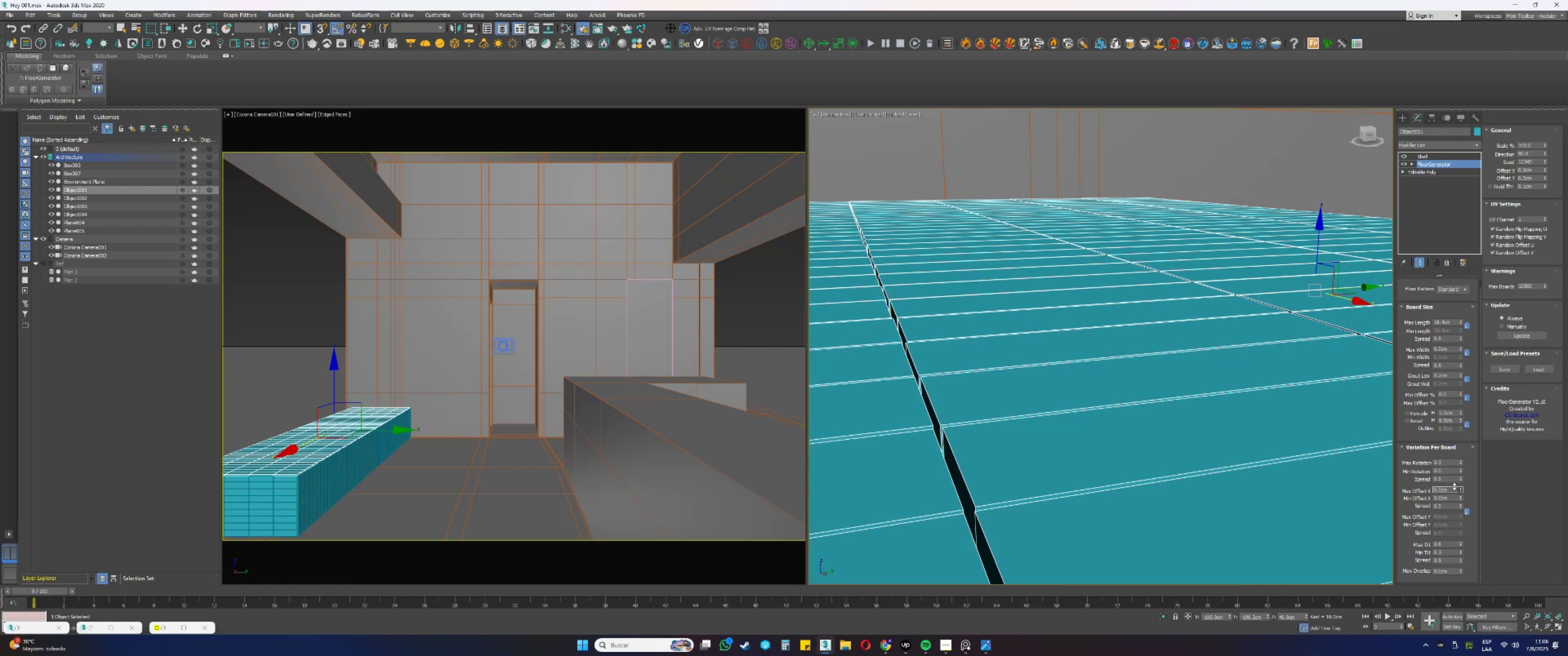 
right_click([1460, 490])
 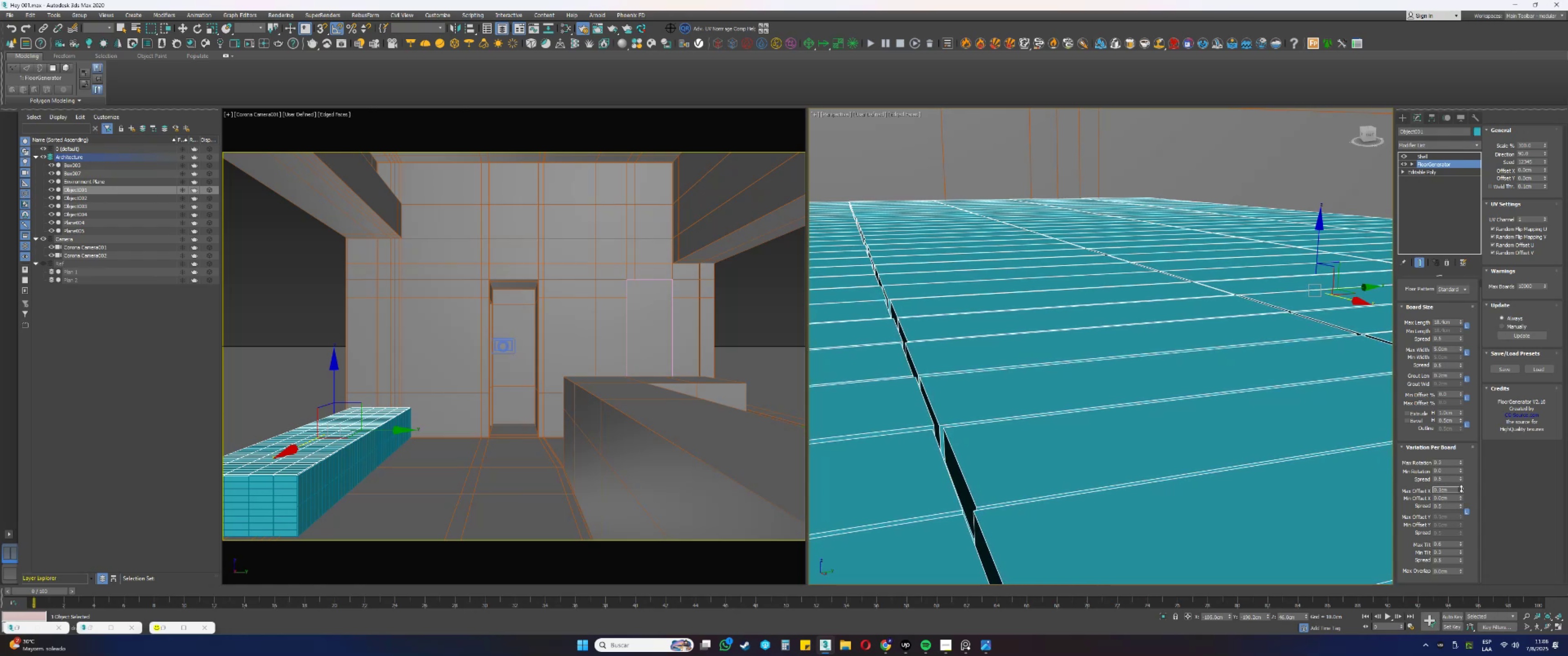 
wait(6.66)
 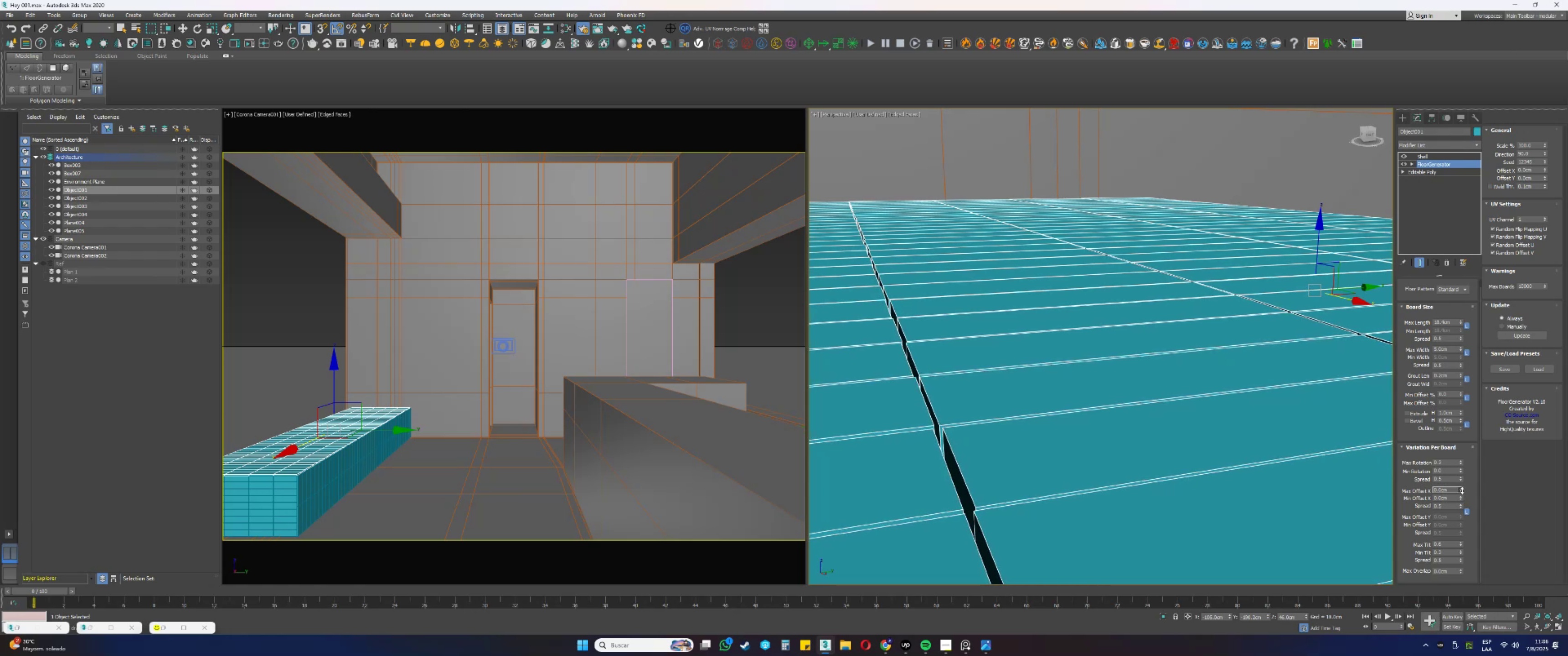 
right_click([1460, 498])
 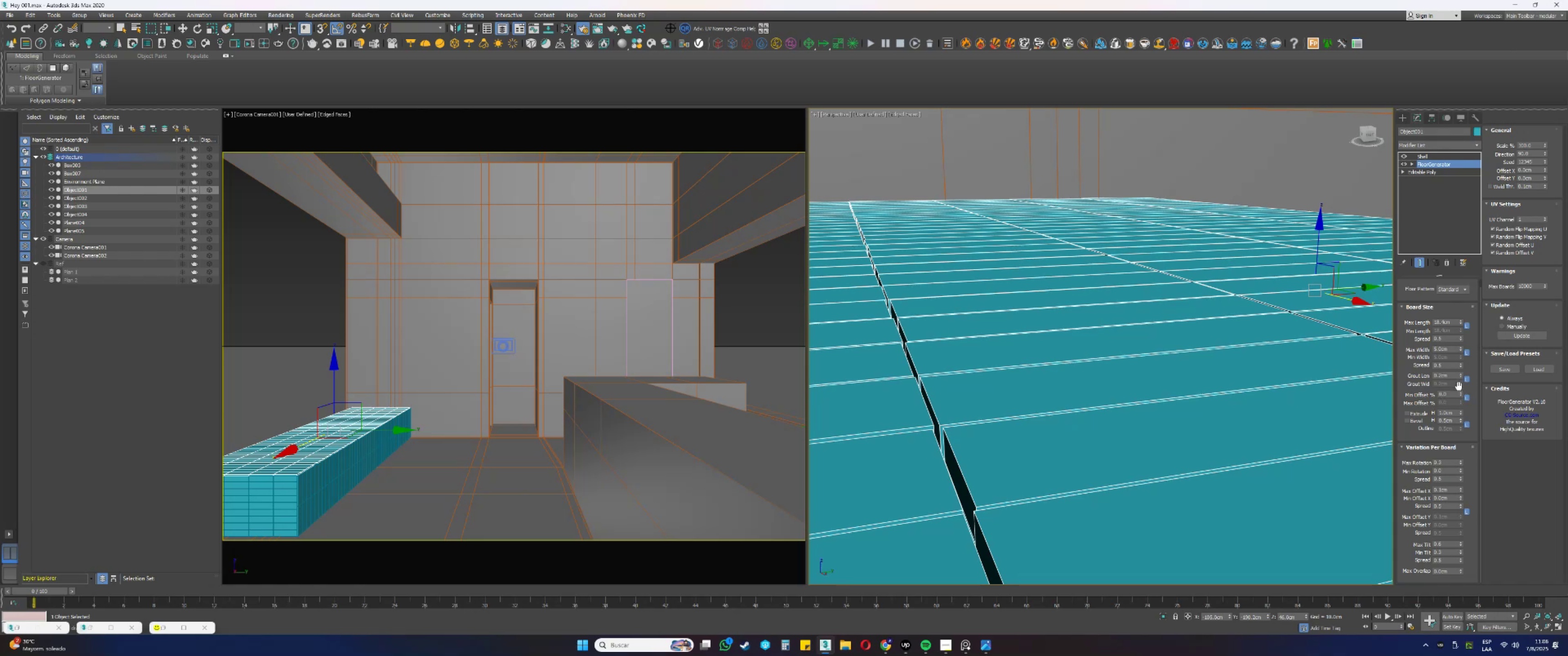 
wait(15.85)
 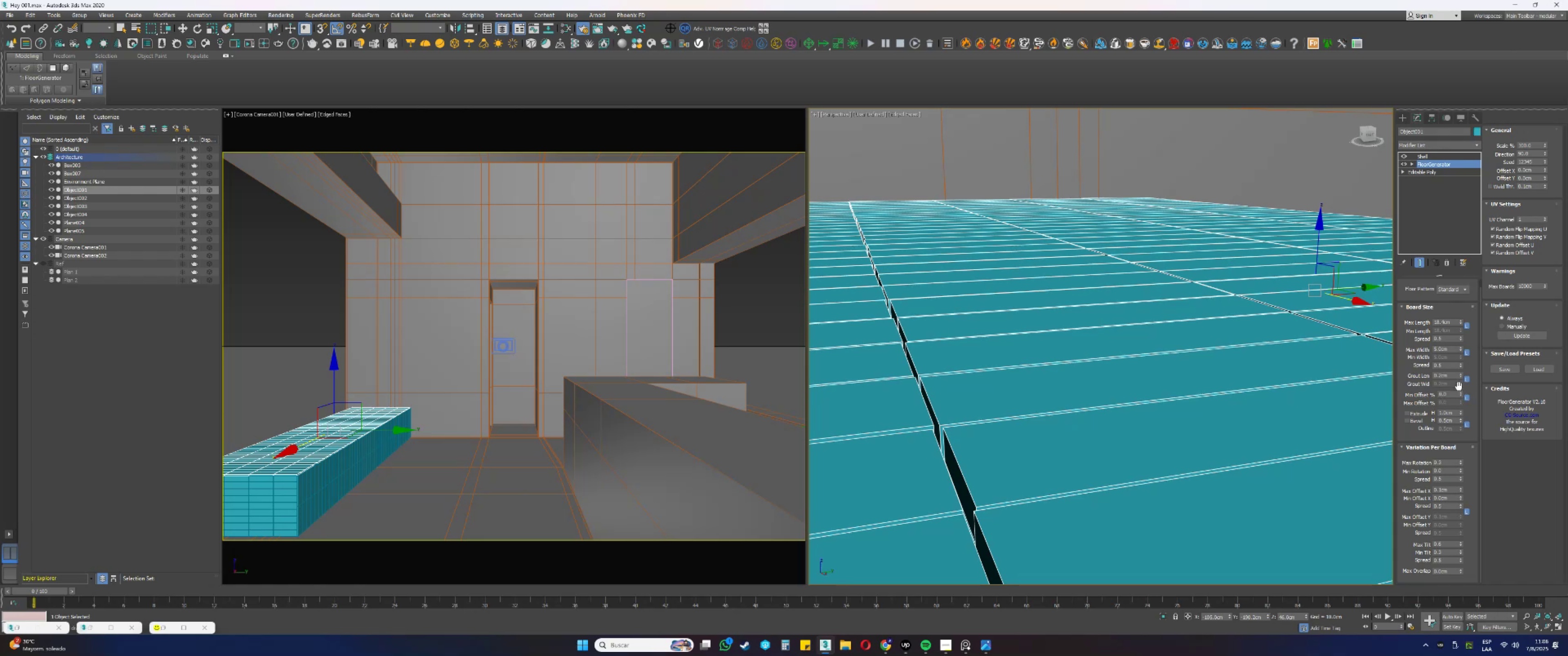 
left_click([989, 642])
 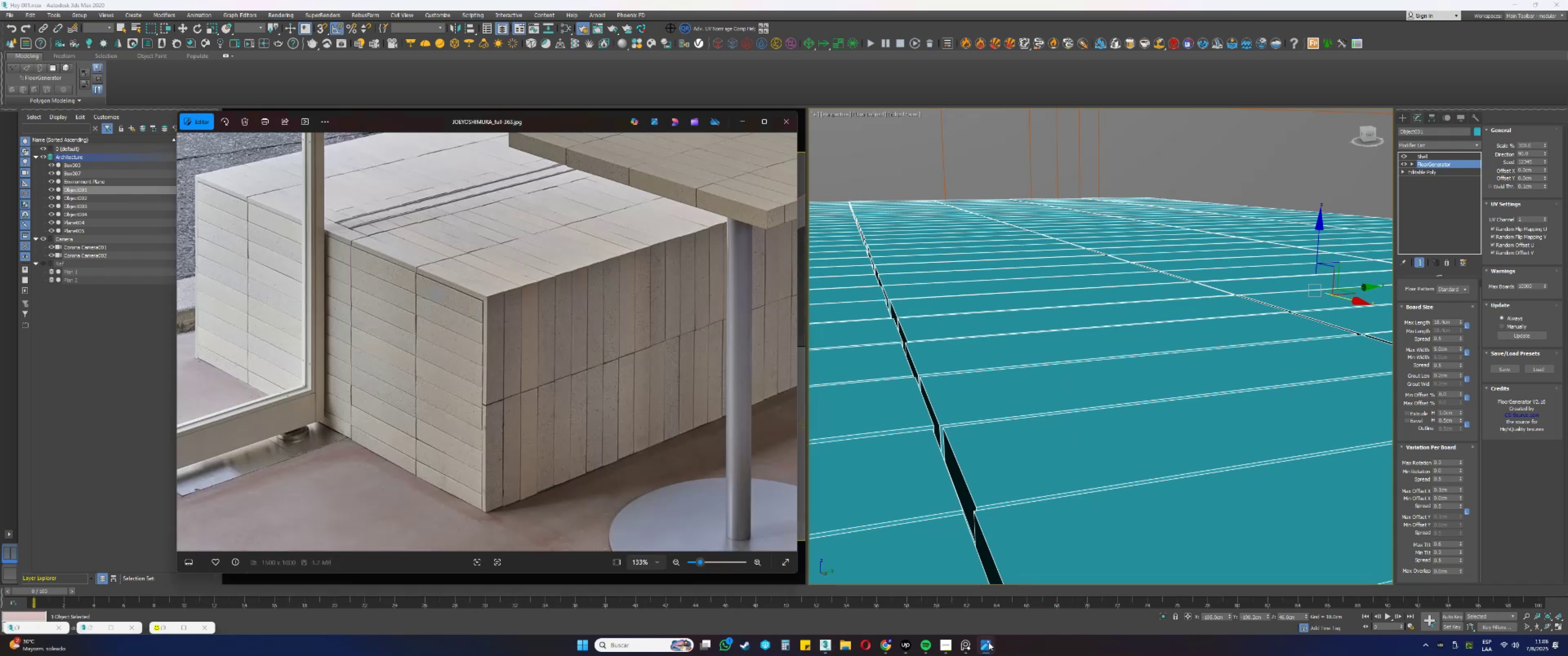 
left_click([989, 642])
 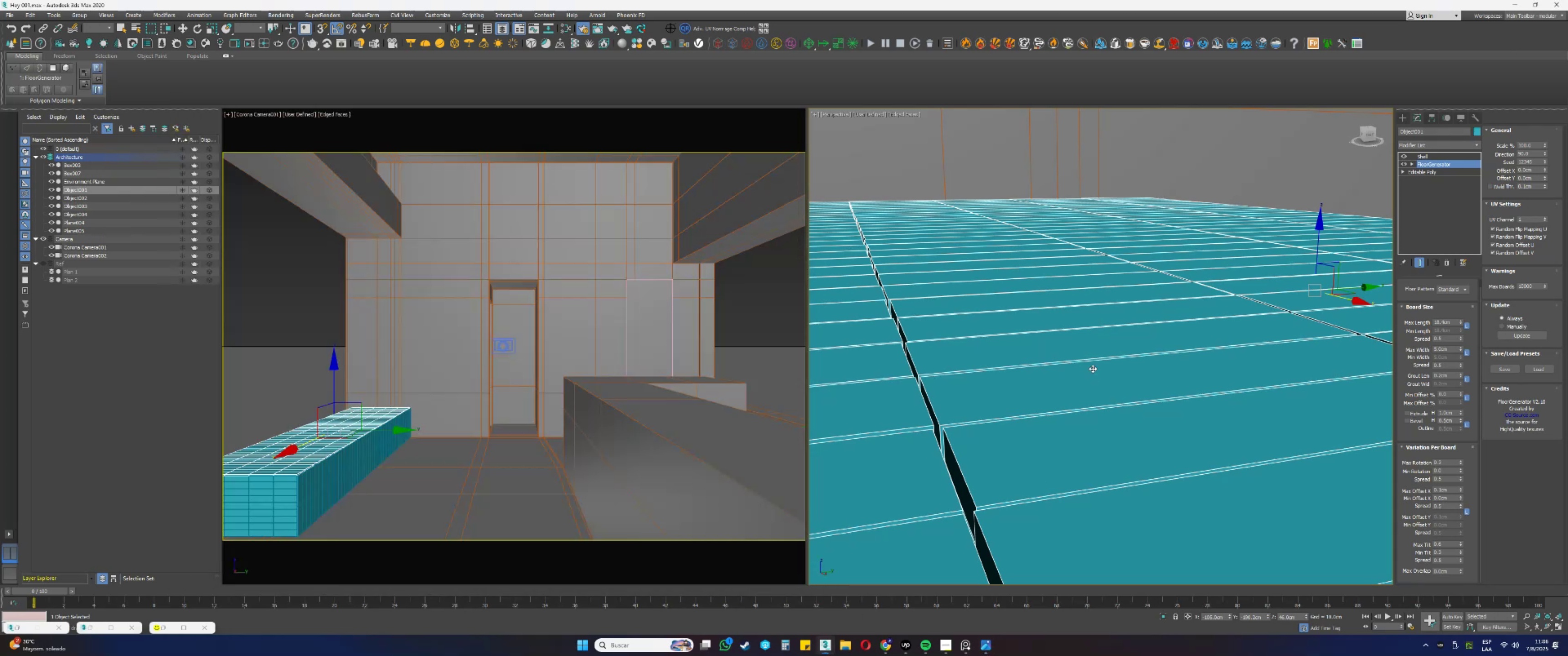 
scroll: coordinate [1092, 369], scroll_direction: down, amount: 7.0
 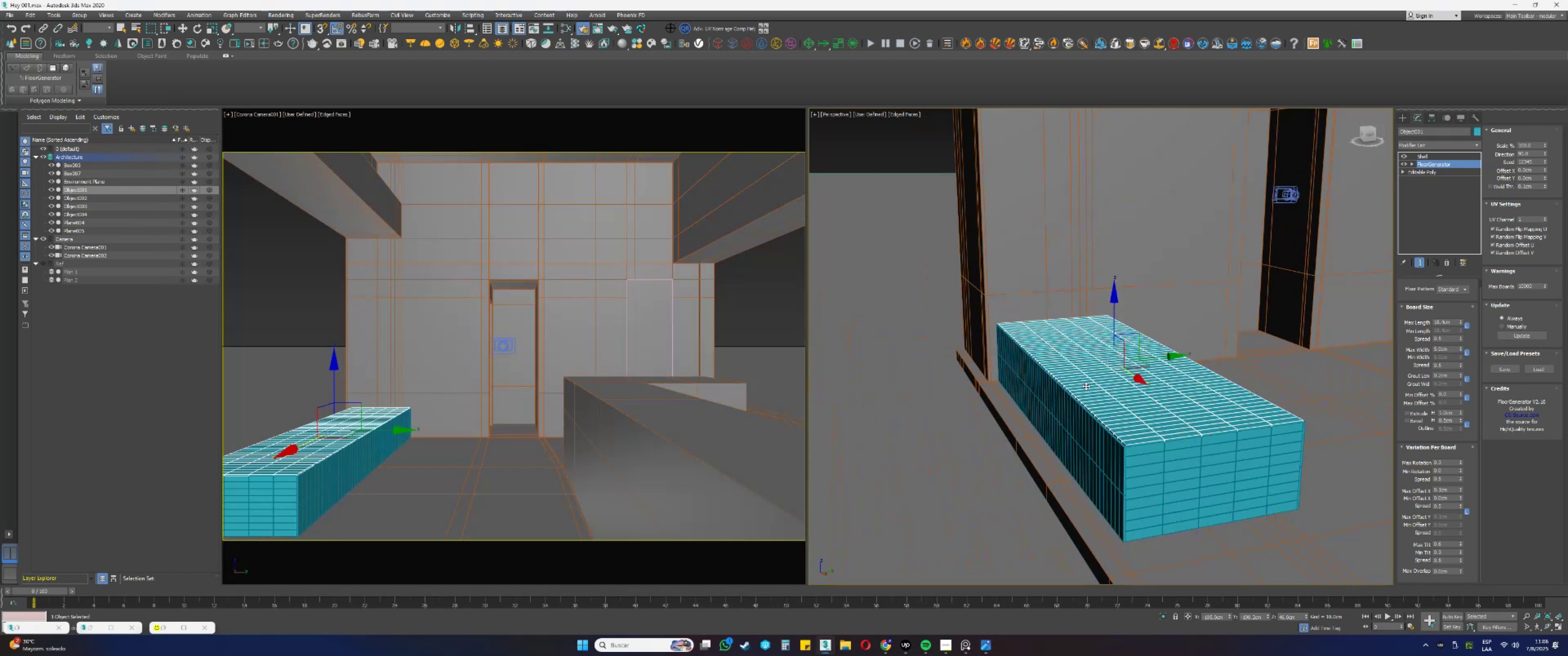 
hold_key(key=AltLeft, duration=0.67)
 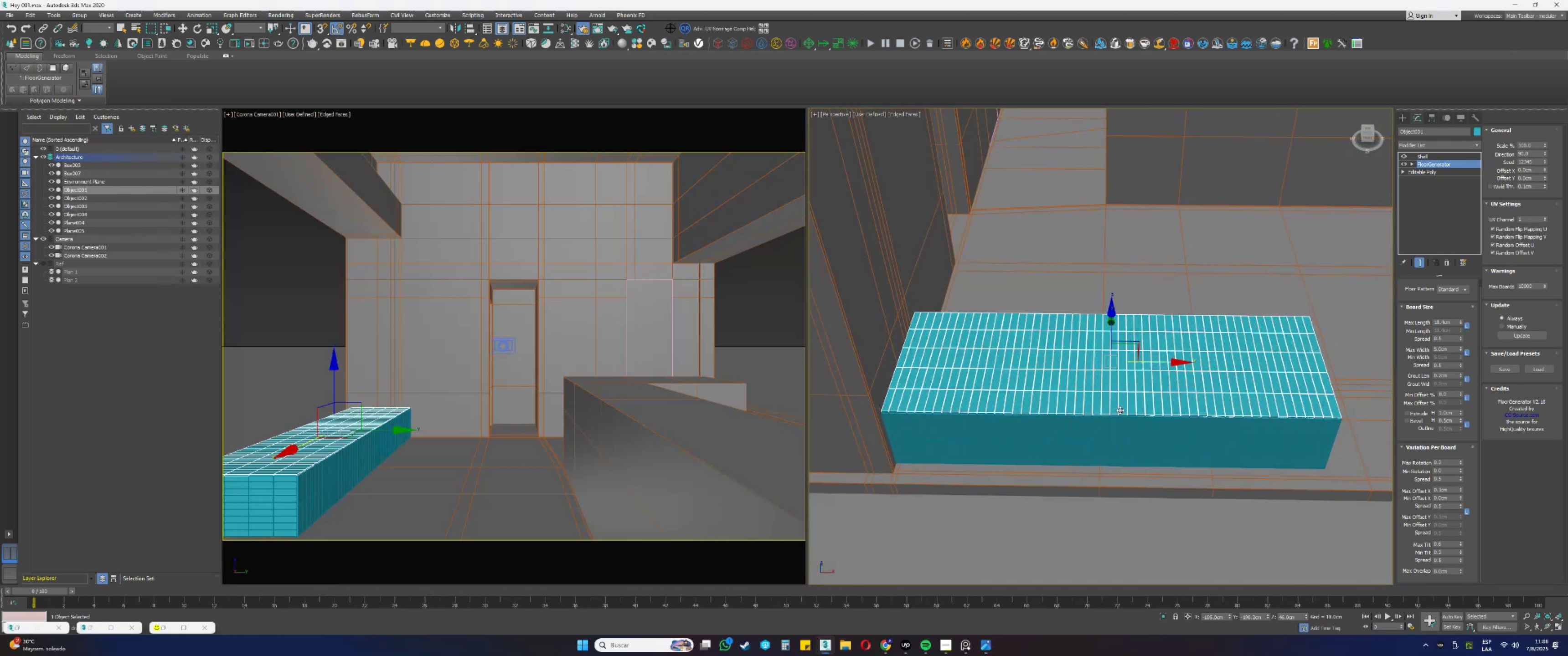 
hold_key(key=AltLeft, duration=0.33)
 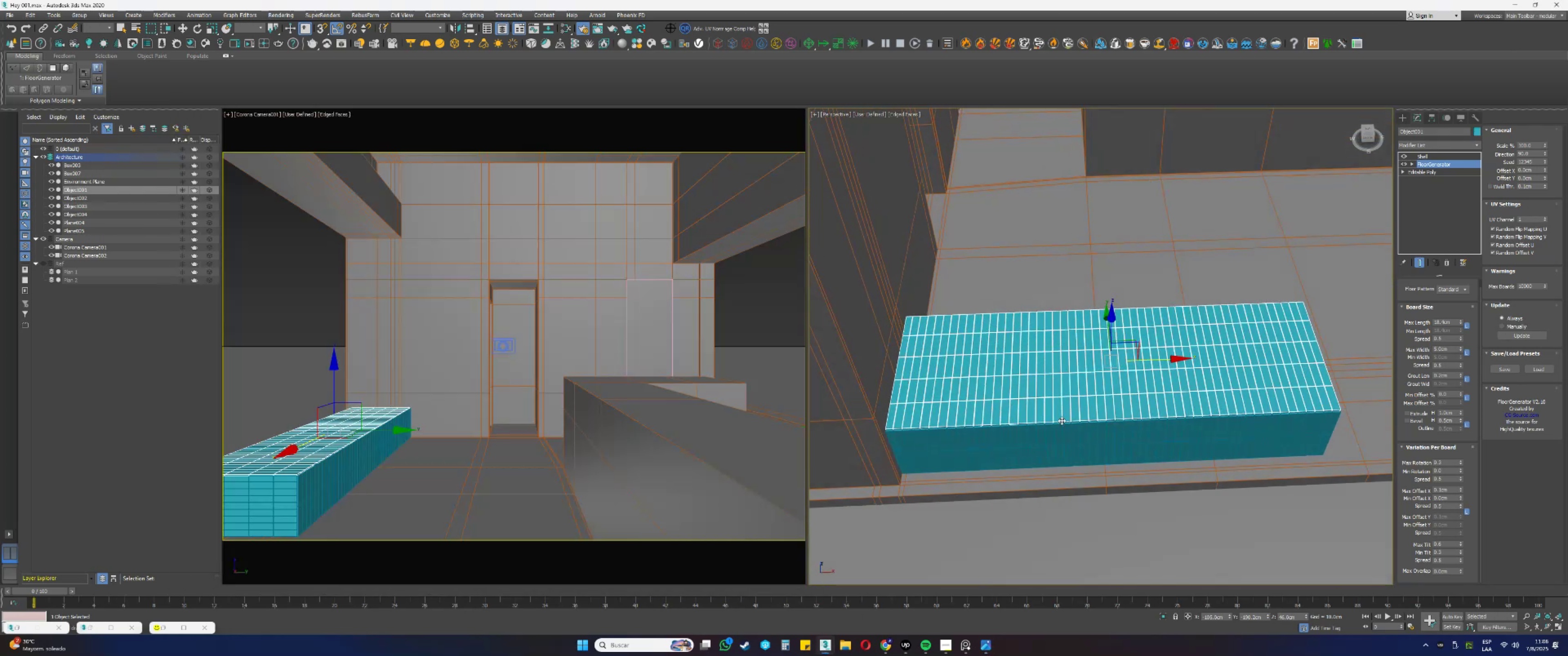 
scroll: coordinate [1082, 423], scroll_direction: up, amount: 5.0
 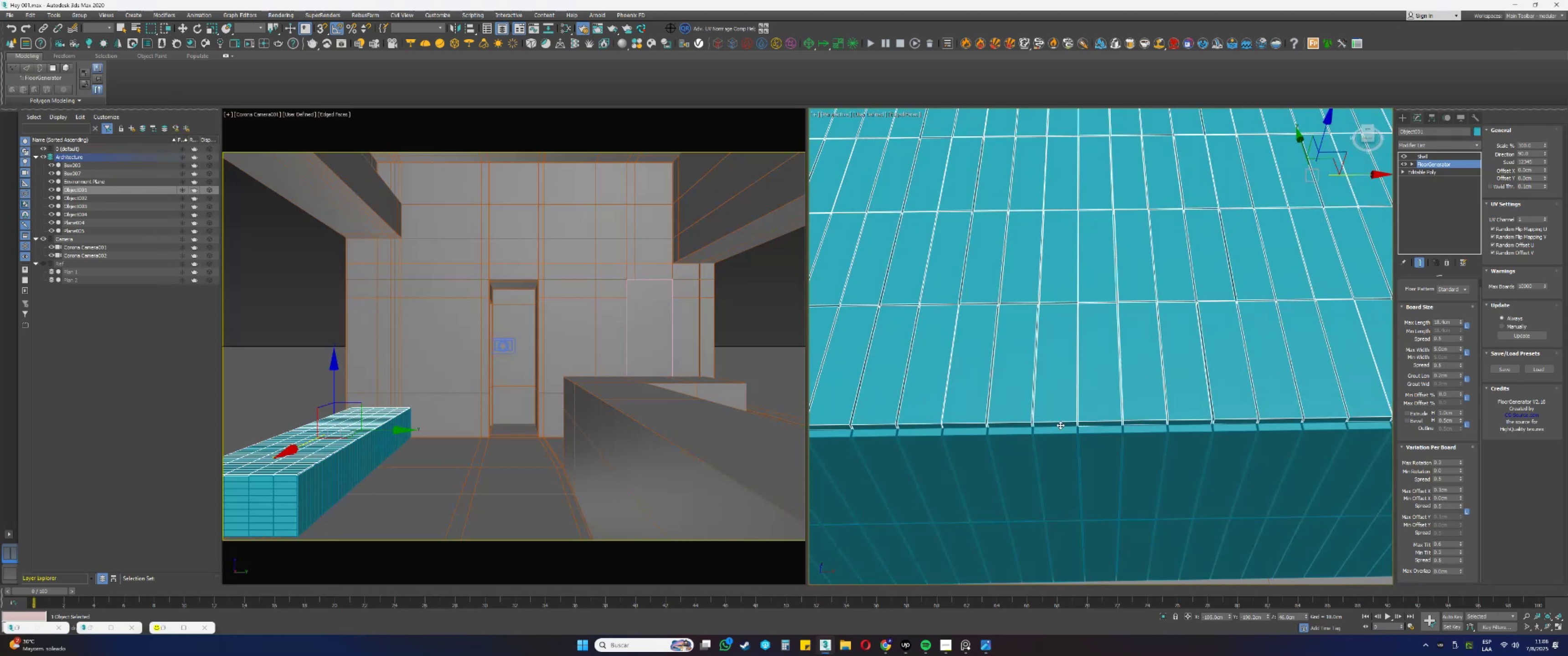 
key(Alt+AltLeft)
 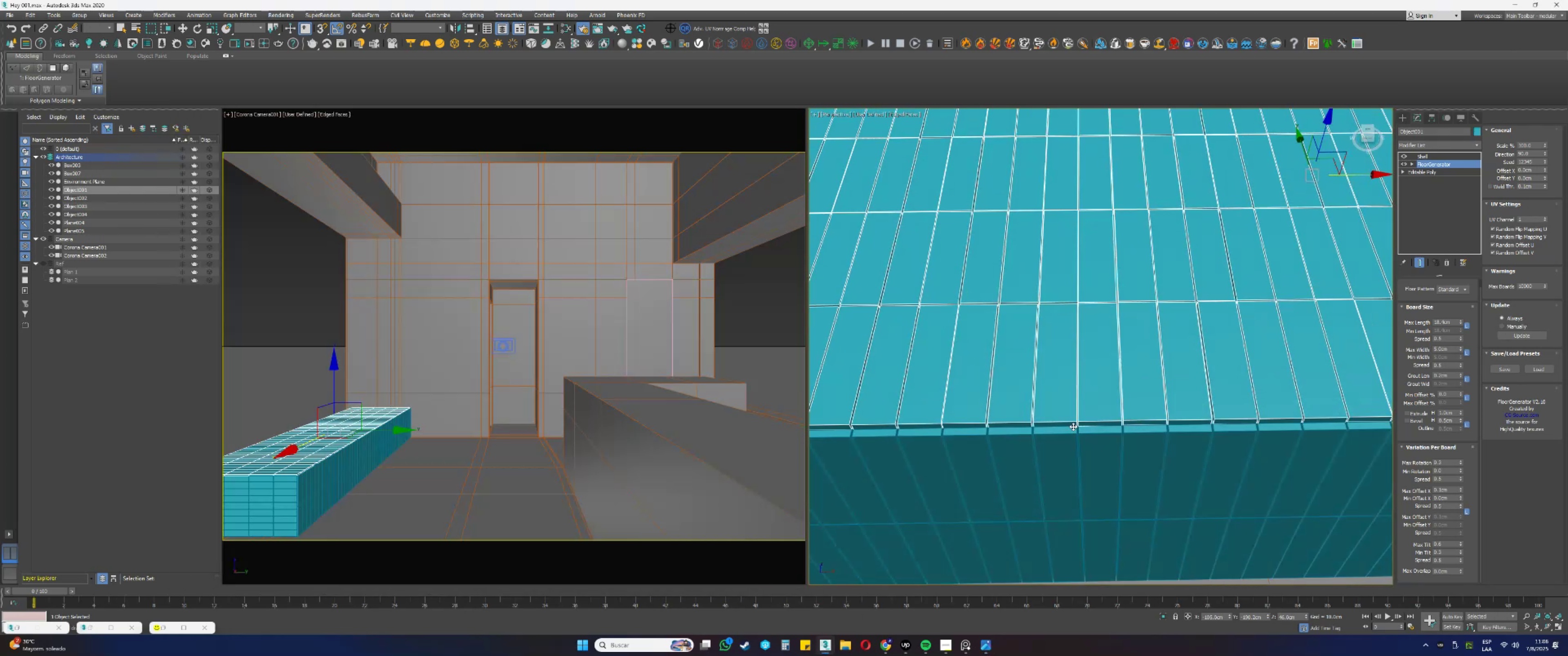 
scroll: coordinate [1037, 418], scroll_direction: up, amount: 4.0
 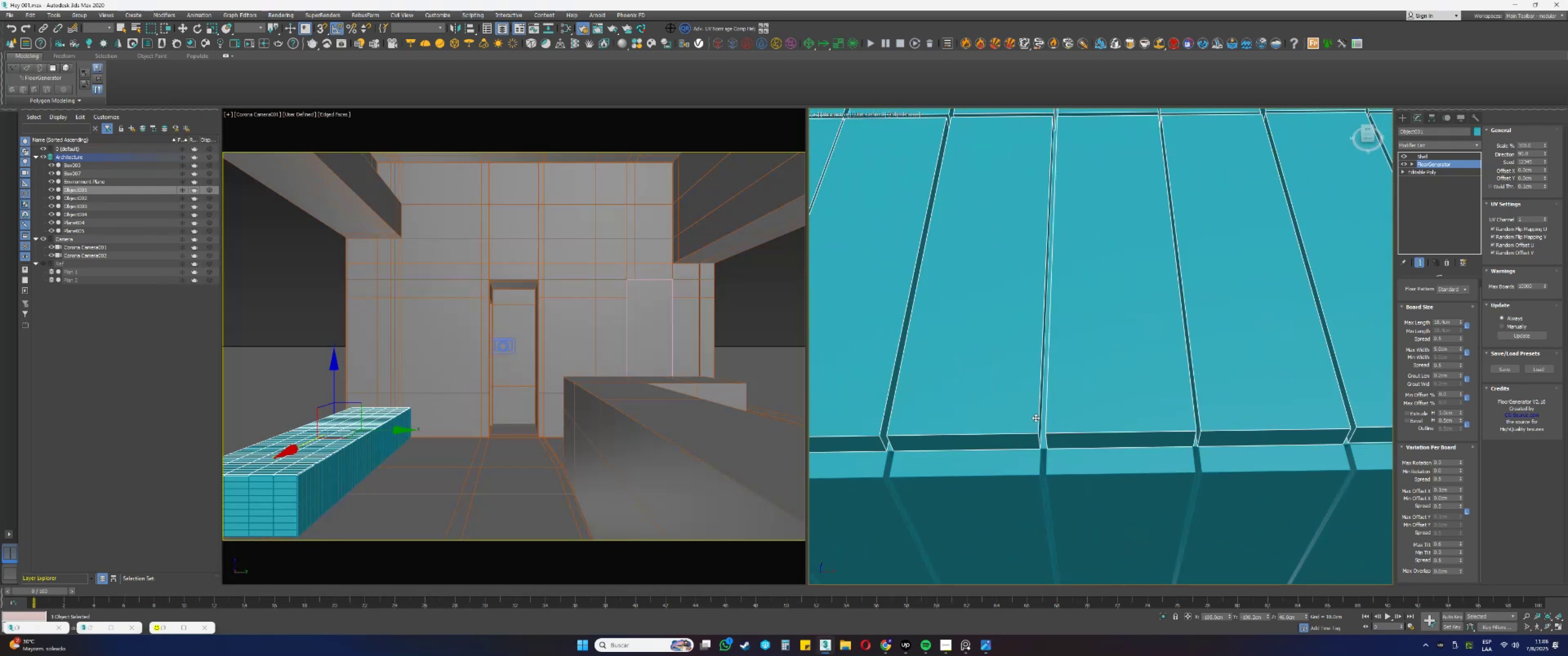 
key(F3)
 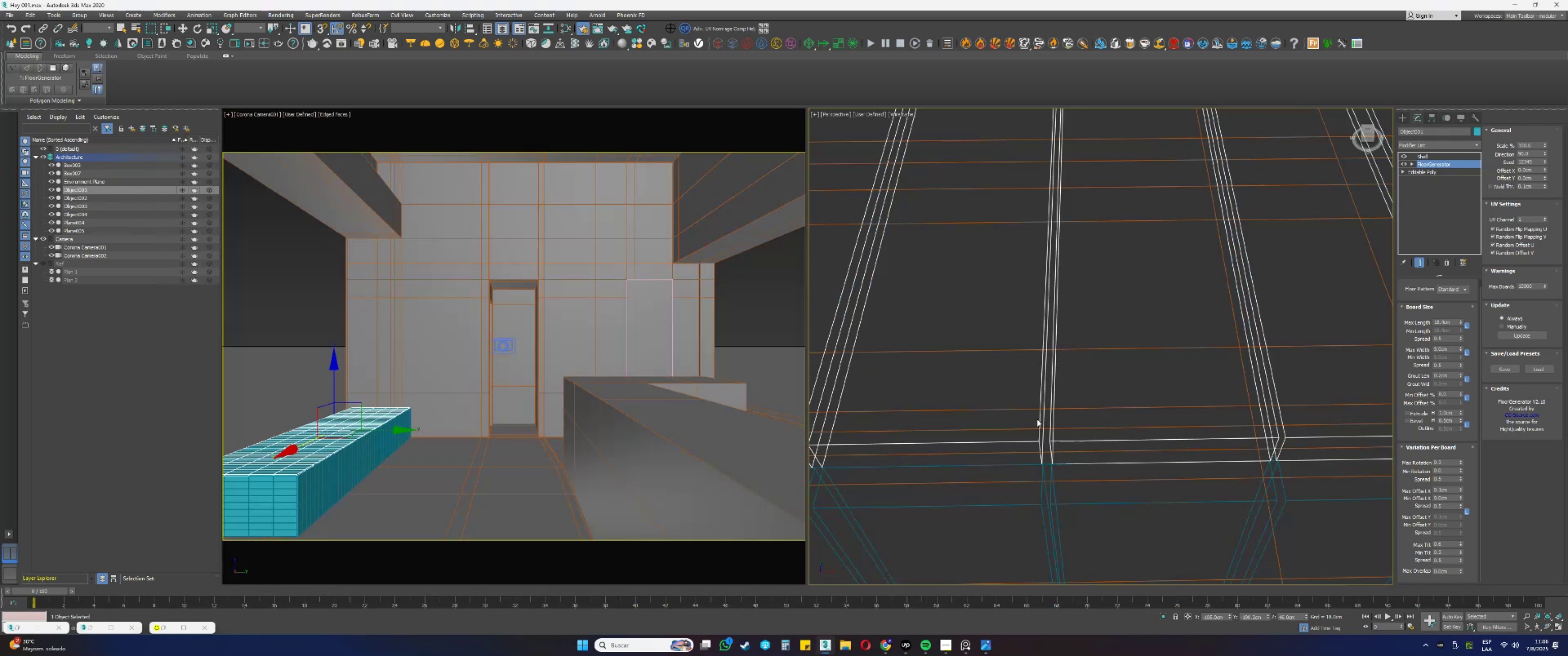 
key(F3)
 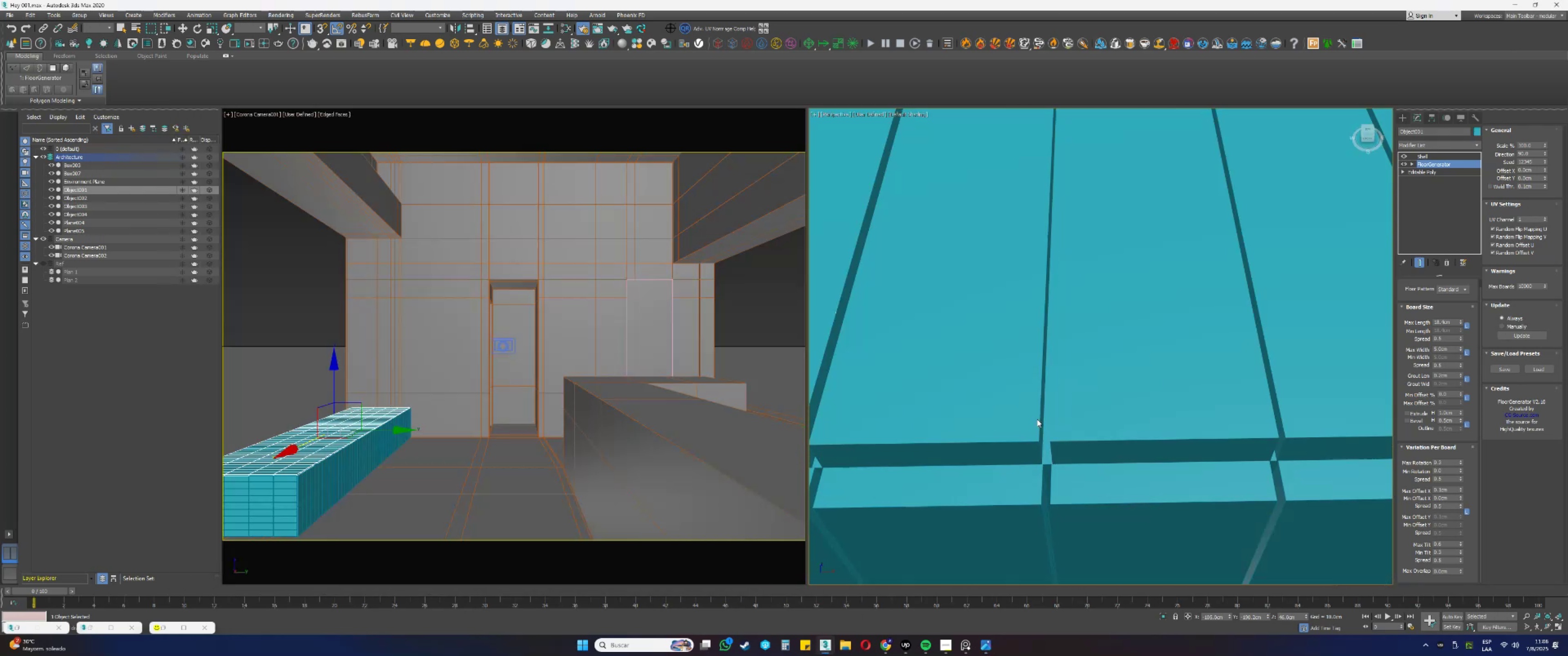 
key(F4)
 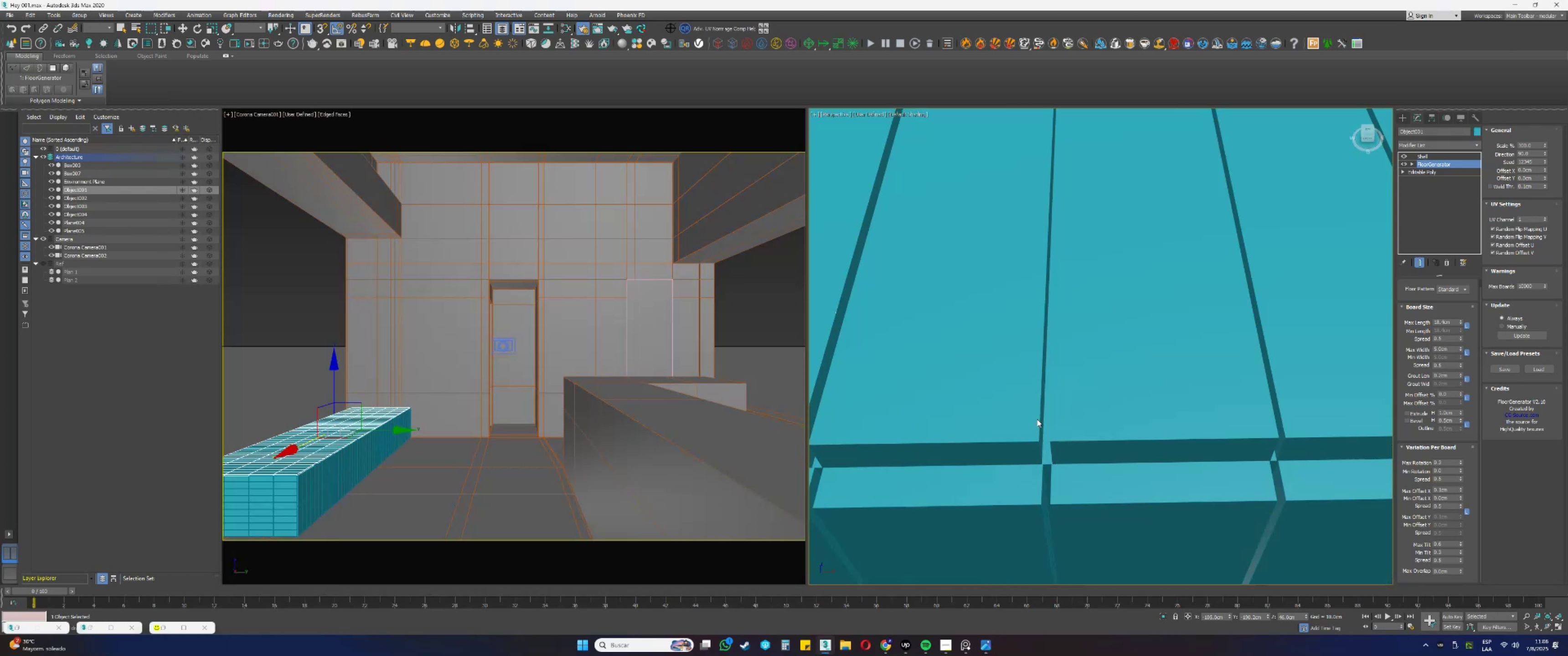 
scroll: coordinate [1047, 432], scroll_direction: down, amount: 5.0
 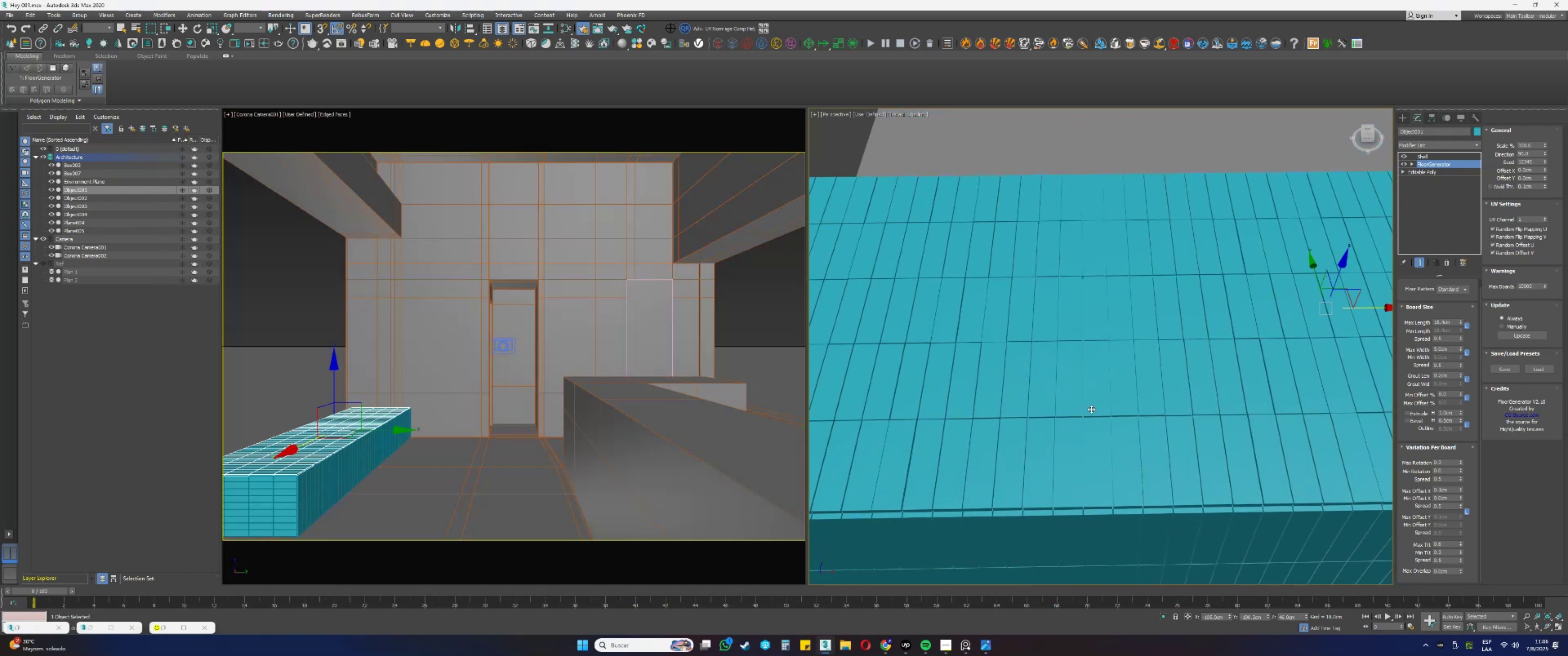 
scroll: coordinate [1025, 364], scroll_direction: up, amount: 4.0
 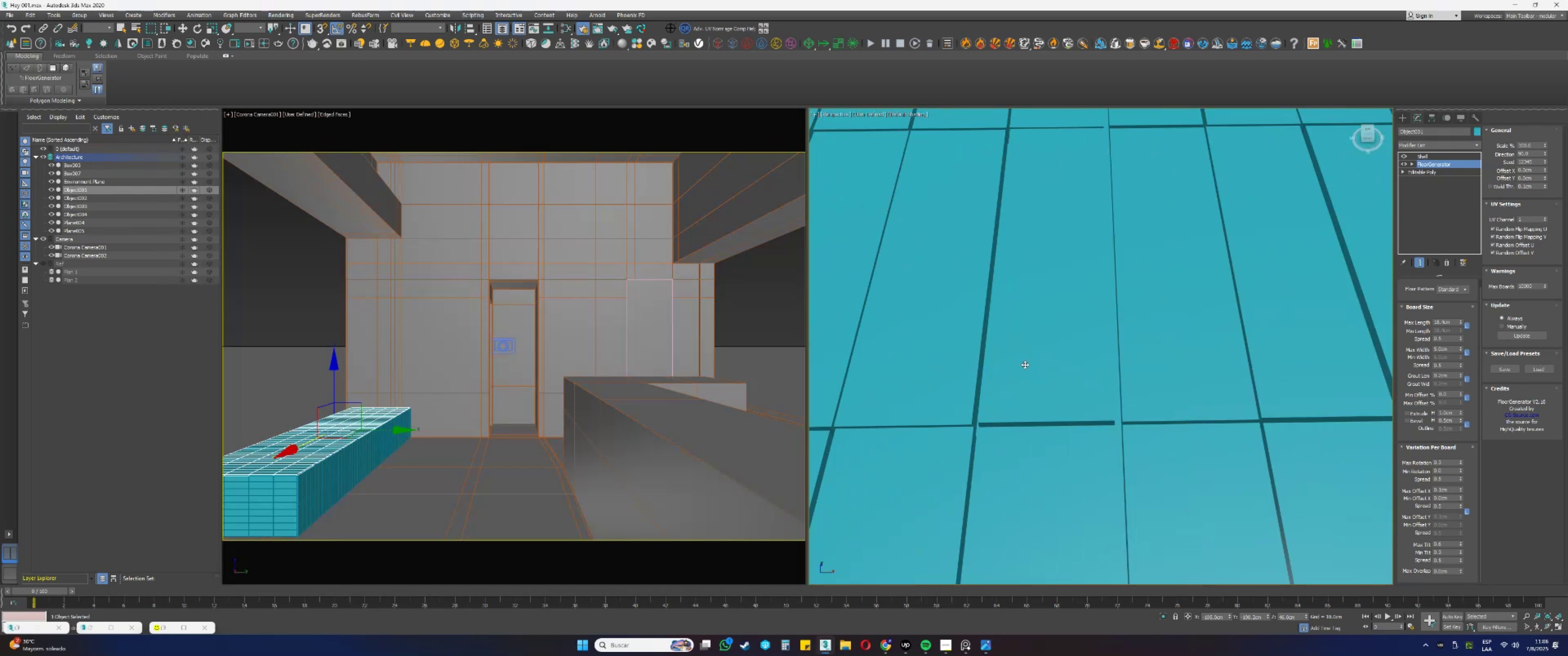 
scroll: coordinate [1025, 364], scroll_direction: down, amount: 3.0
 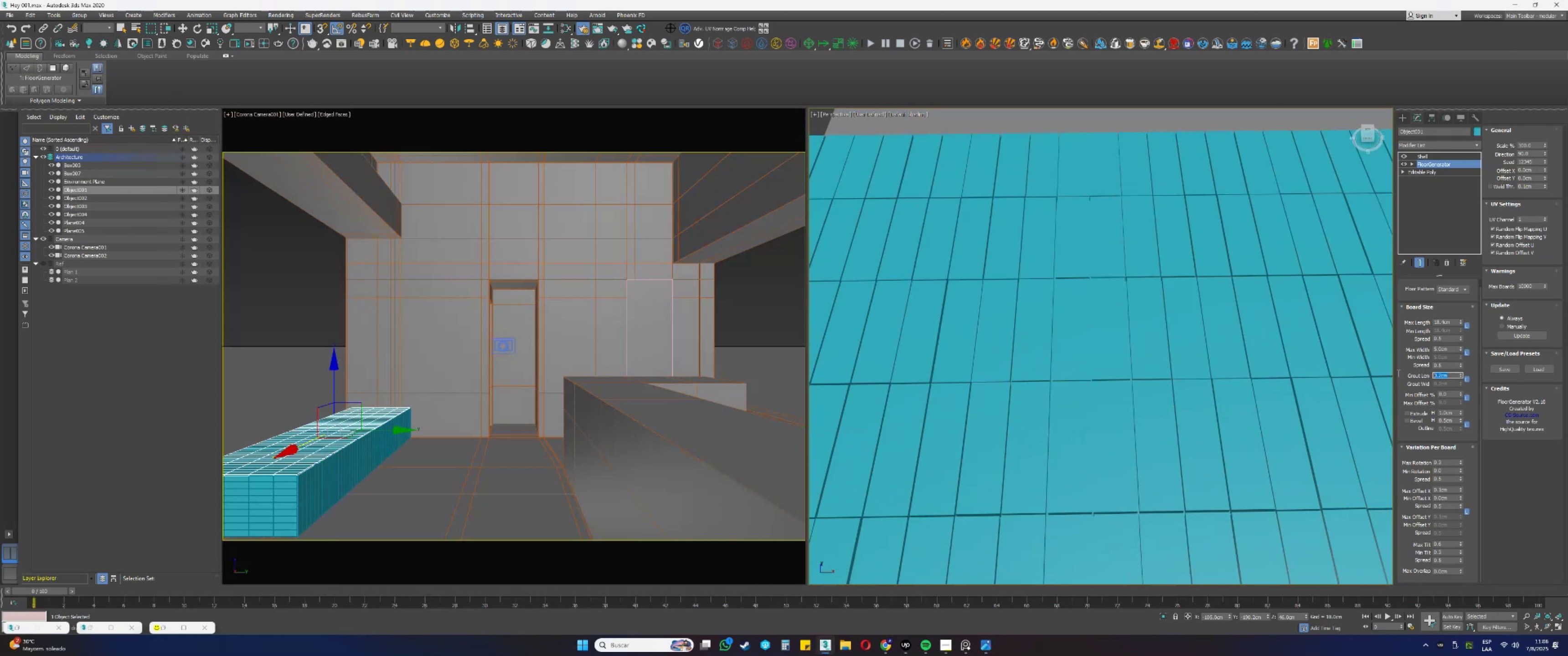 
key(NumpadDecimal)
 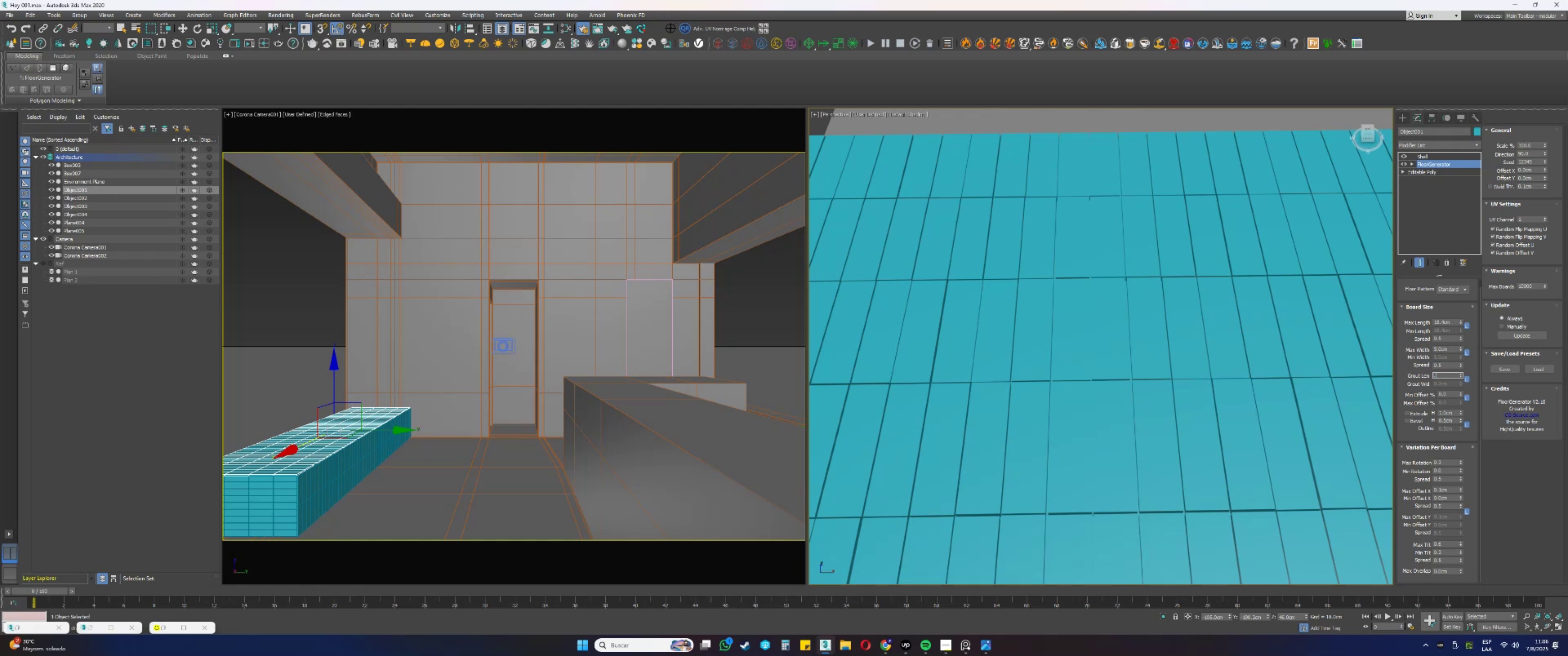 
key(Numpad1)
 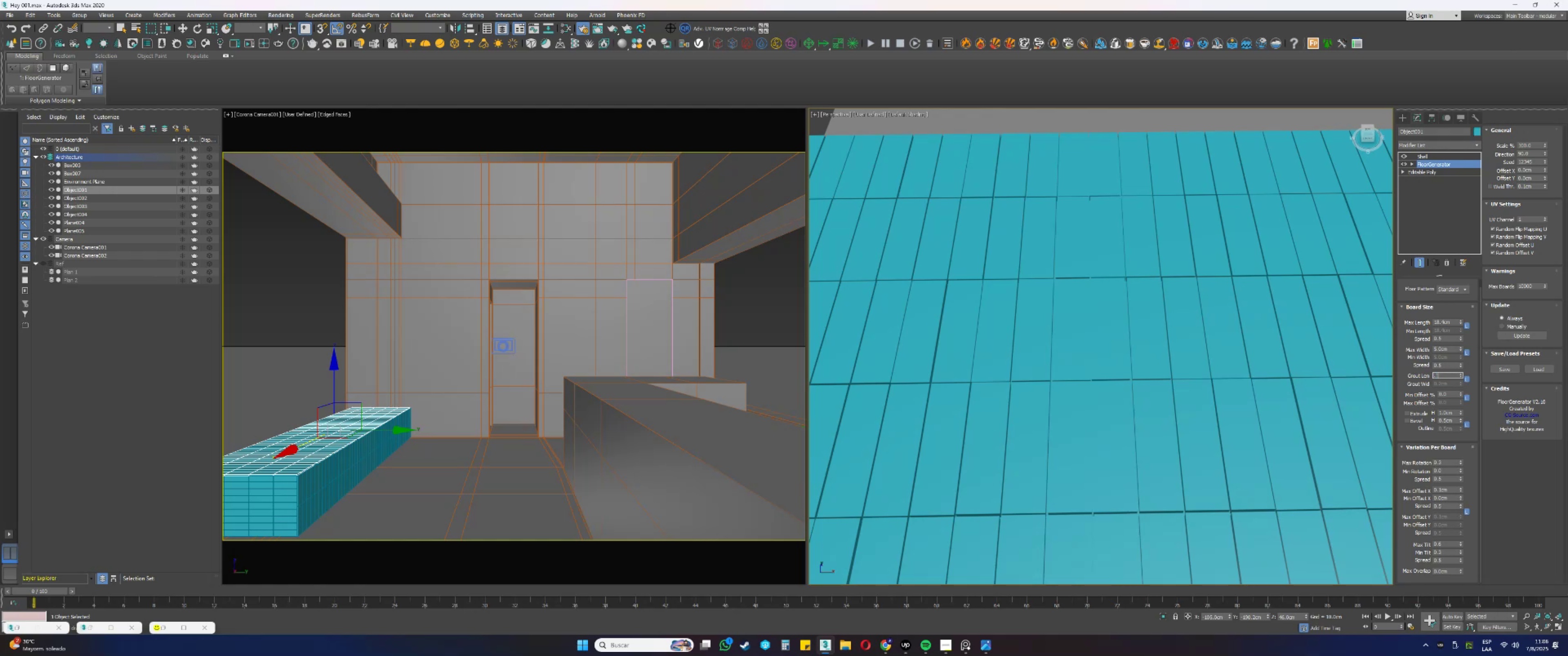 
key(Numpad5)
 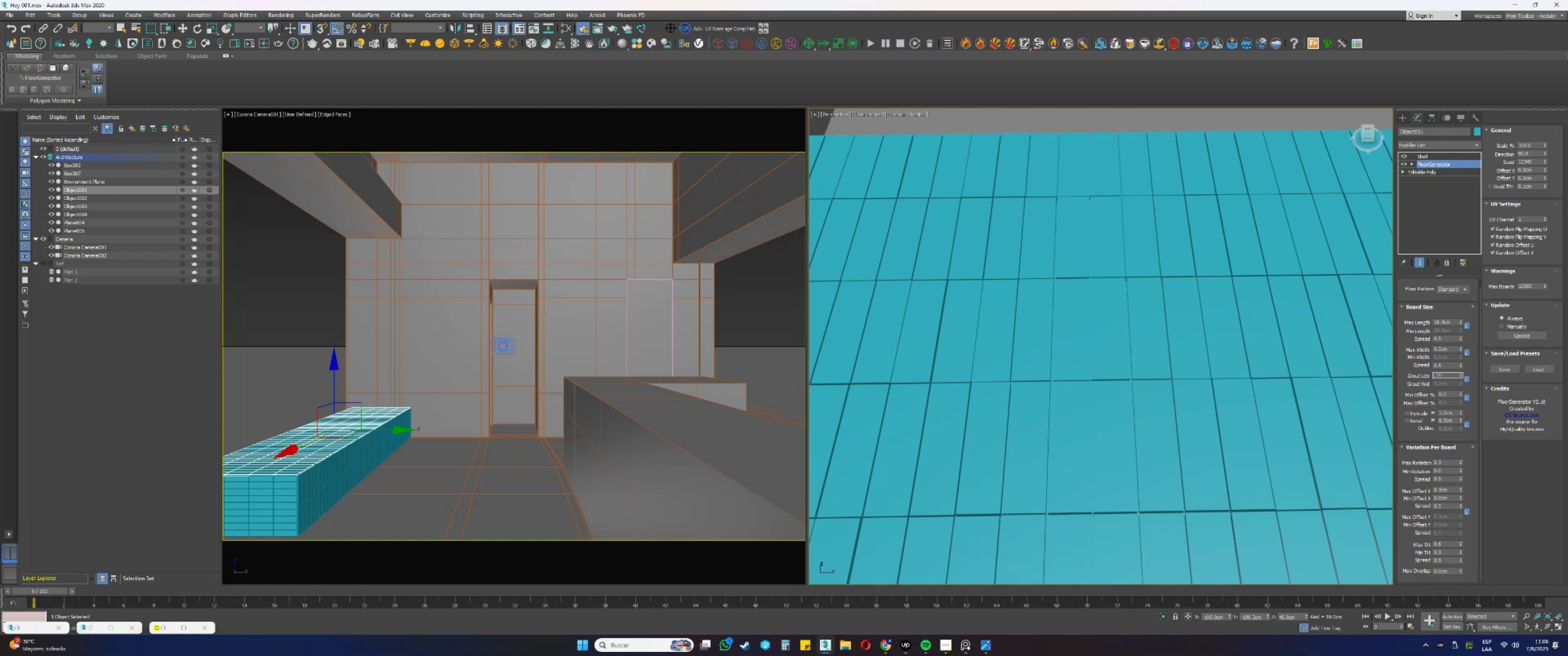 
key(NumpadEnter)
 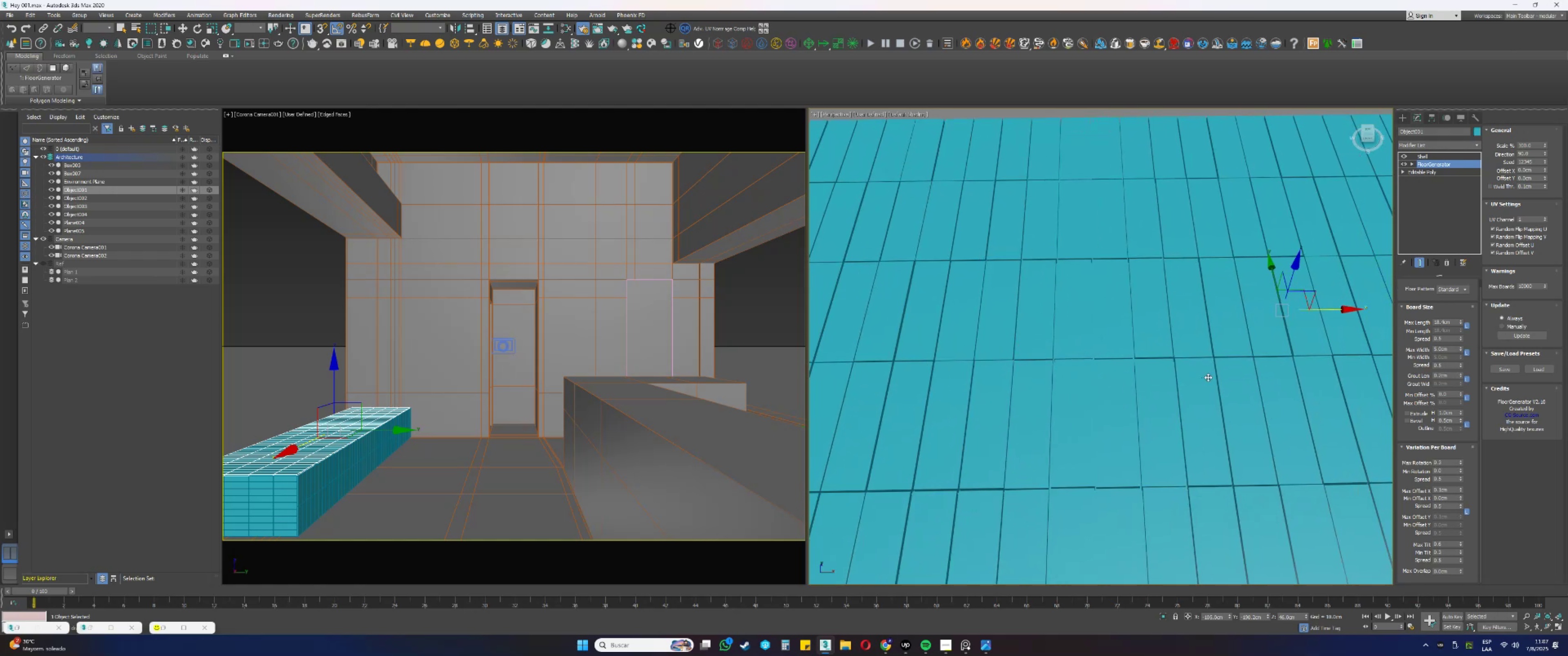 
scroll: coordinate [1169, 358], scroll_direction: up, amount: 2.0
 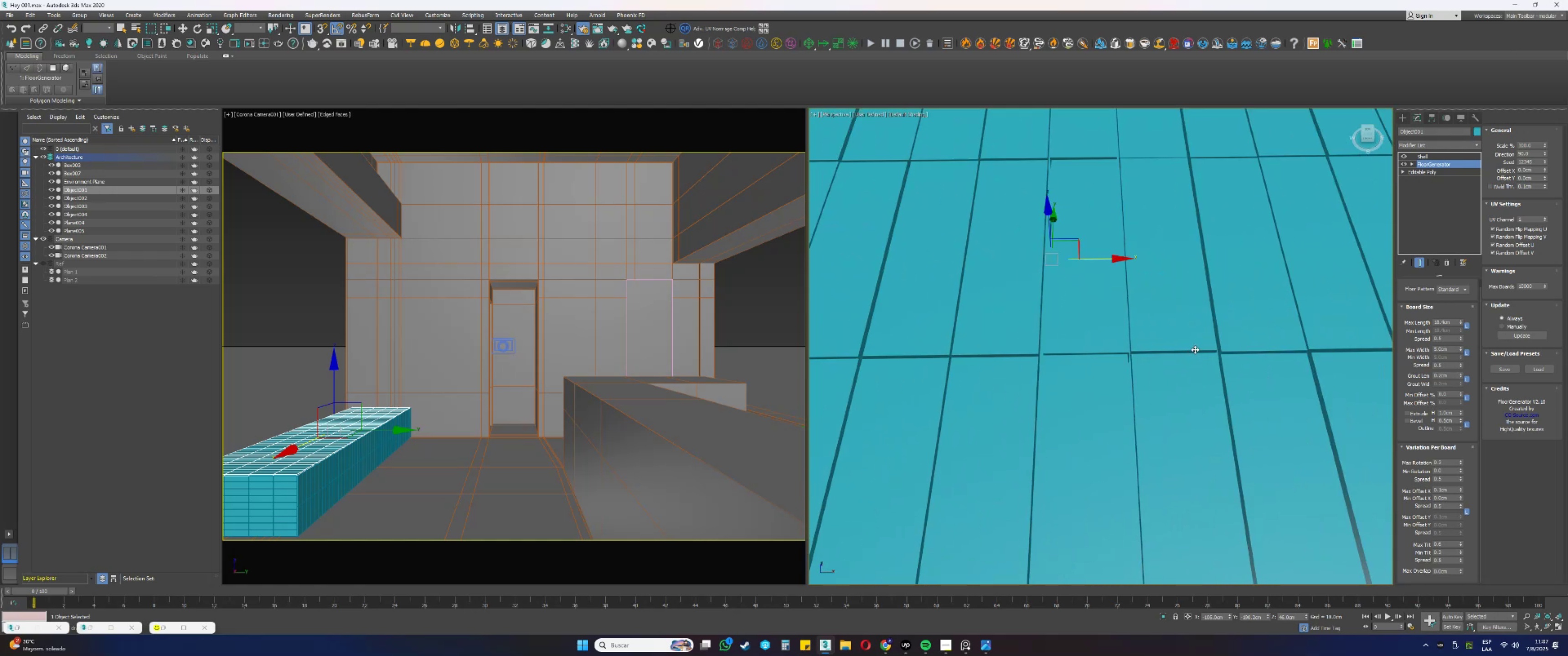 
scroll: coordinate [1196, 349], scroll_direction: down, amount: 2.0
 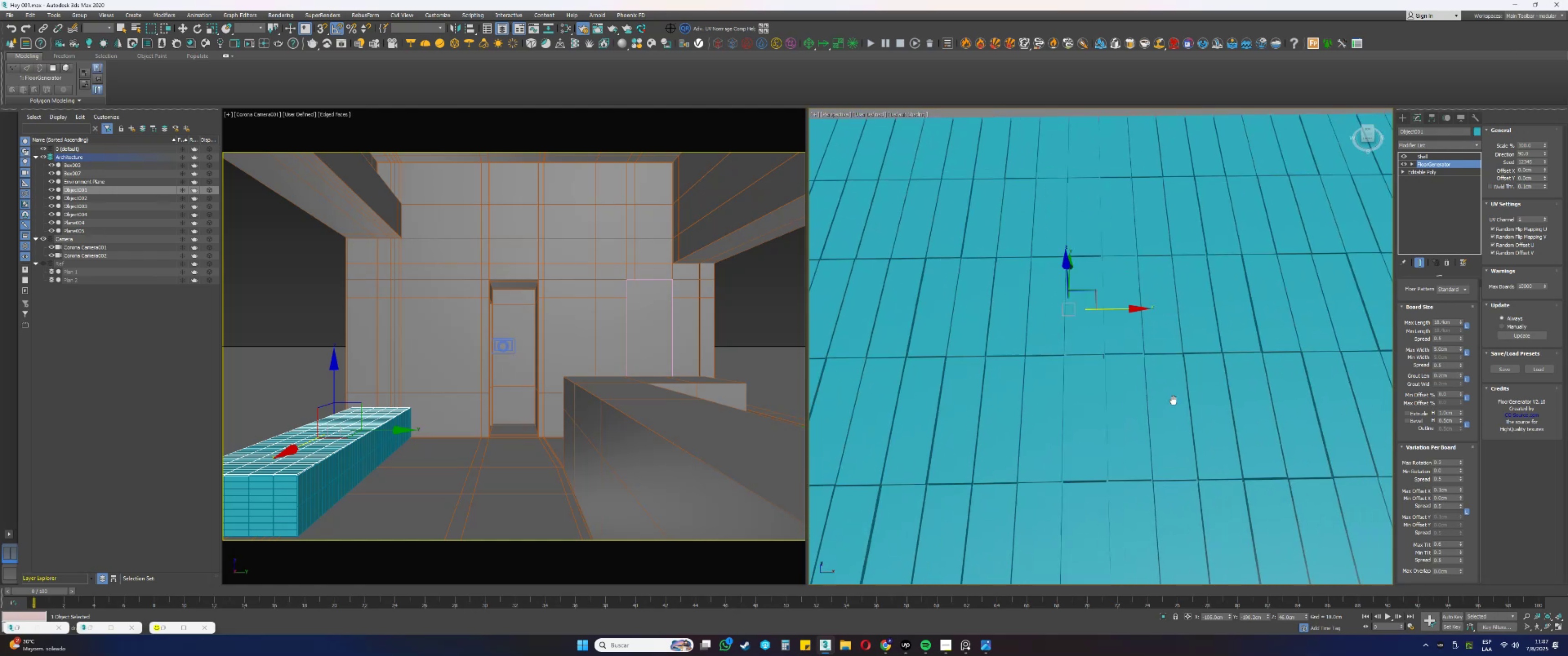 
key(Alt+AltLeft)
 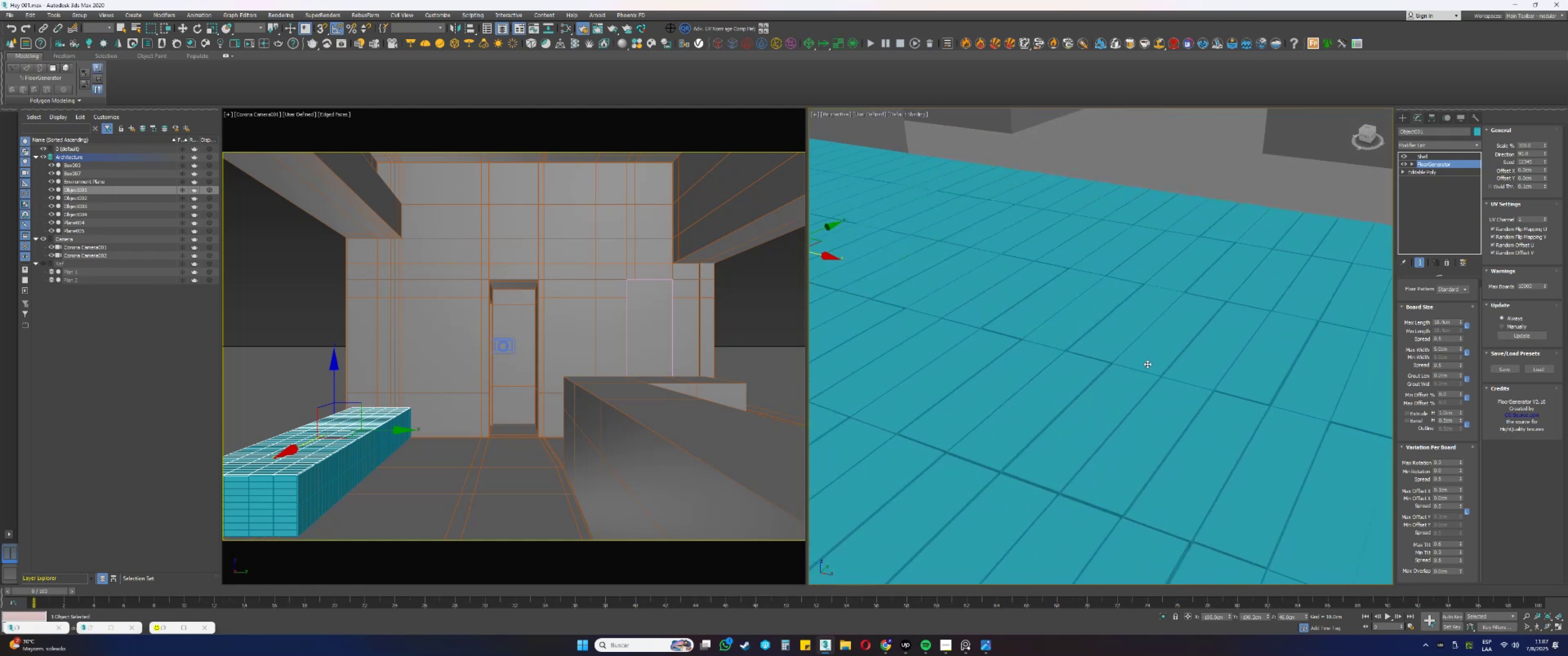 
scroll: coordinate [1159, 356], scroll_direction: down, amount: 3.0
 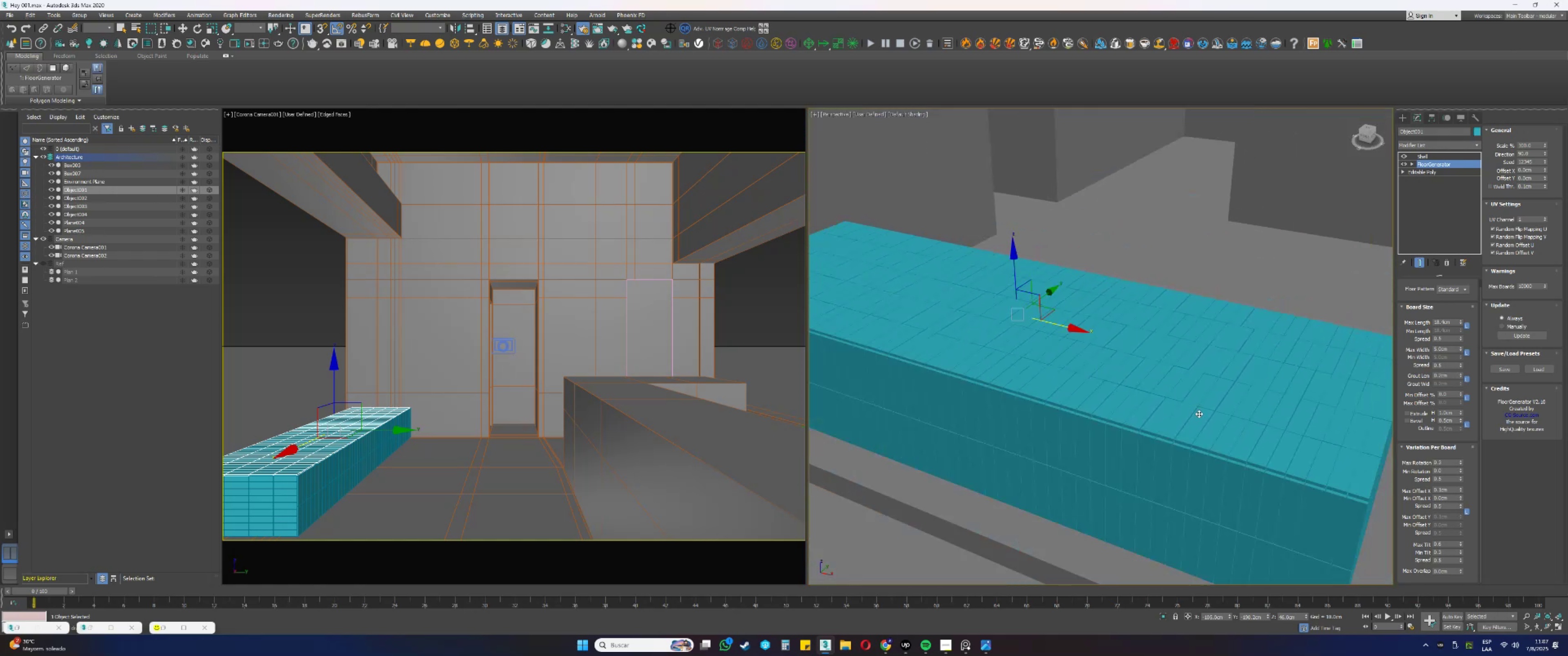 
key(Alt+AltLeft)
 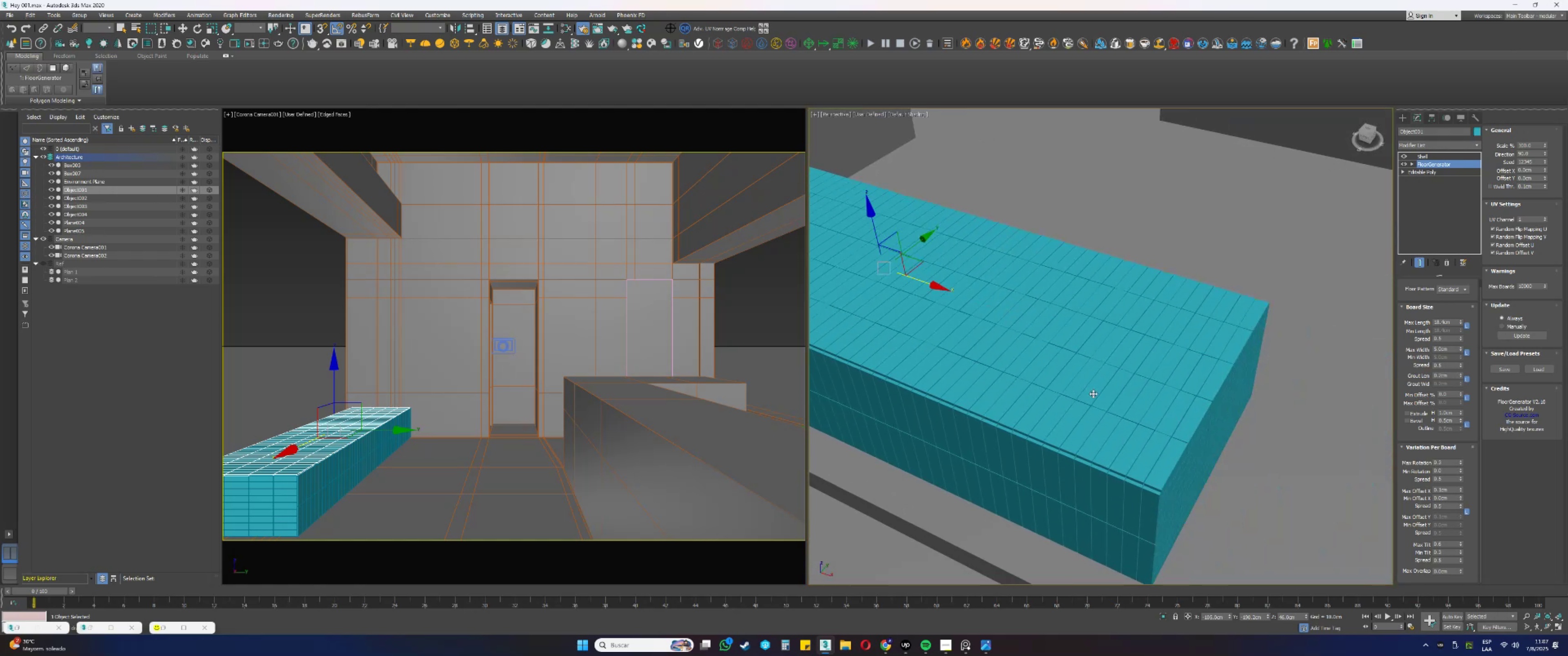 
key(F4)
 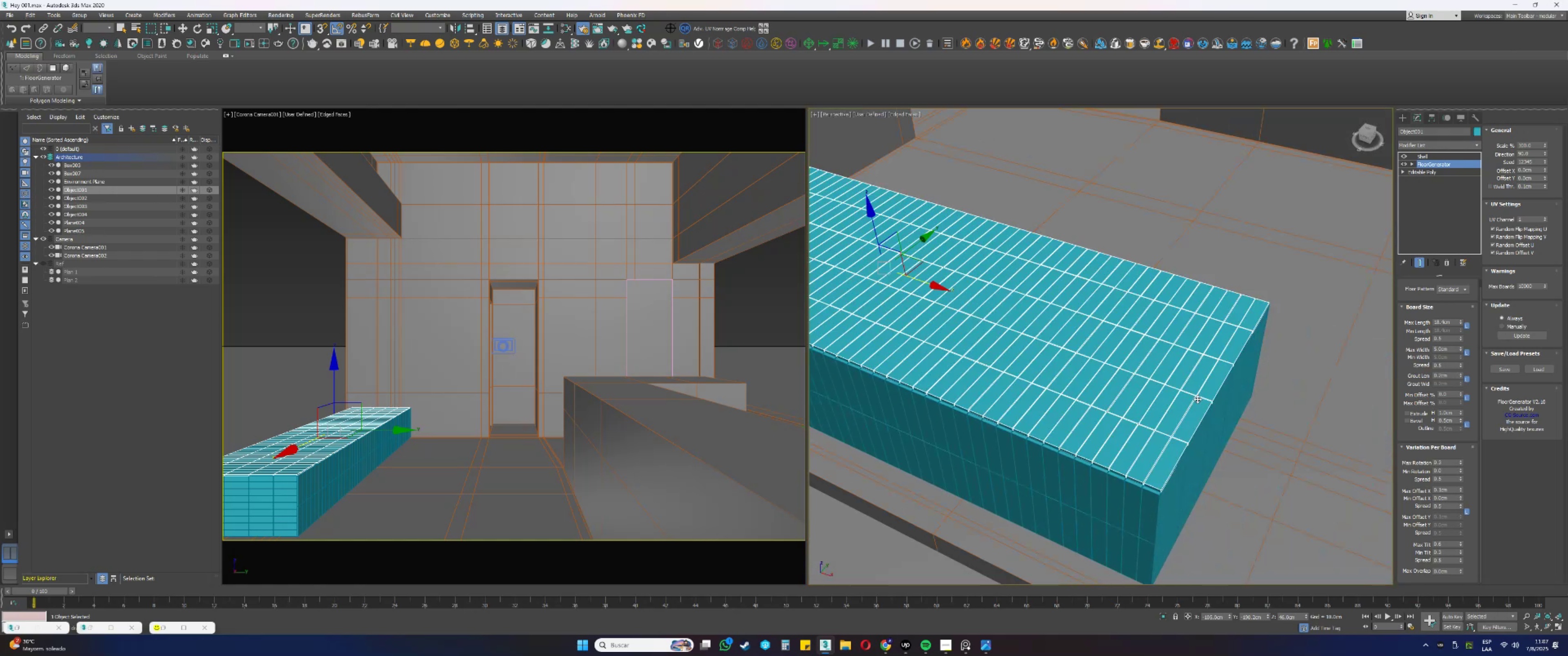 
key(F4)
 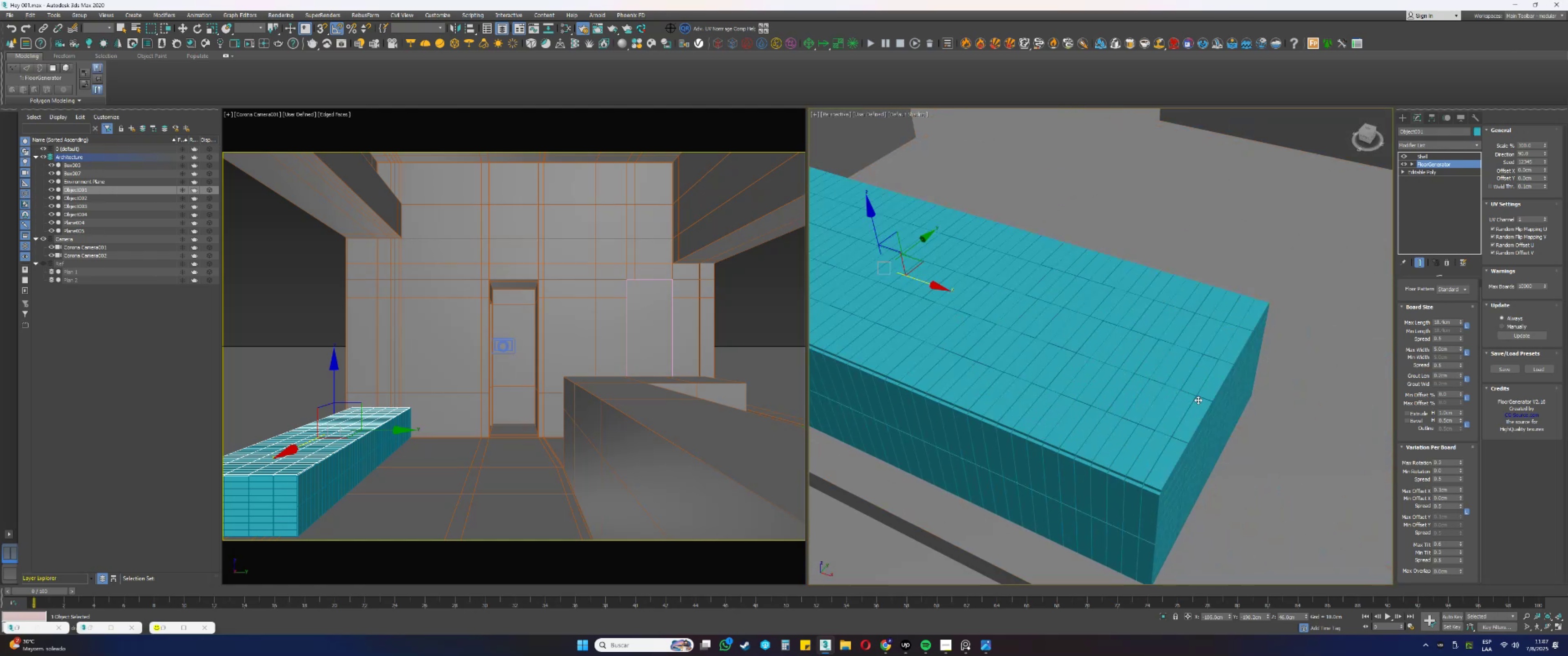 
scroll: coordinate [1189, 400], scroll_direction: up, amount: 8.0
 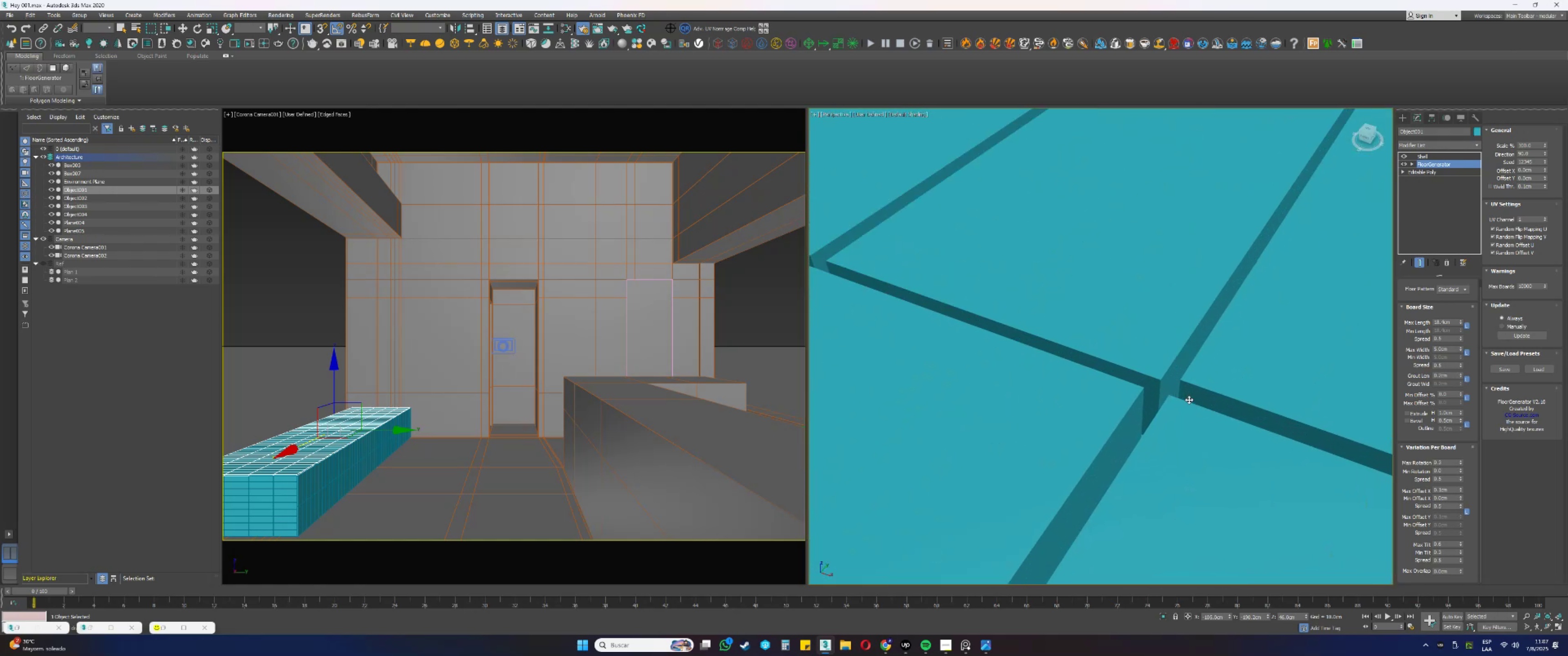 
key(F4)
 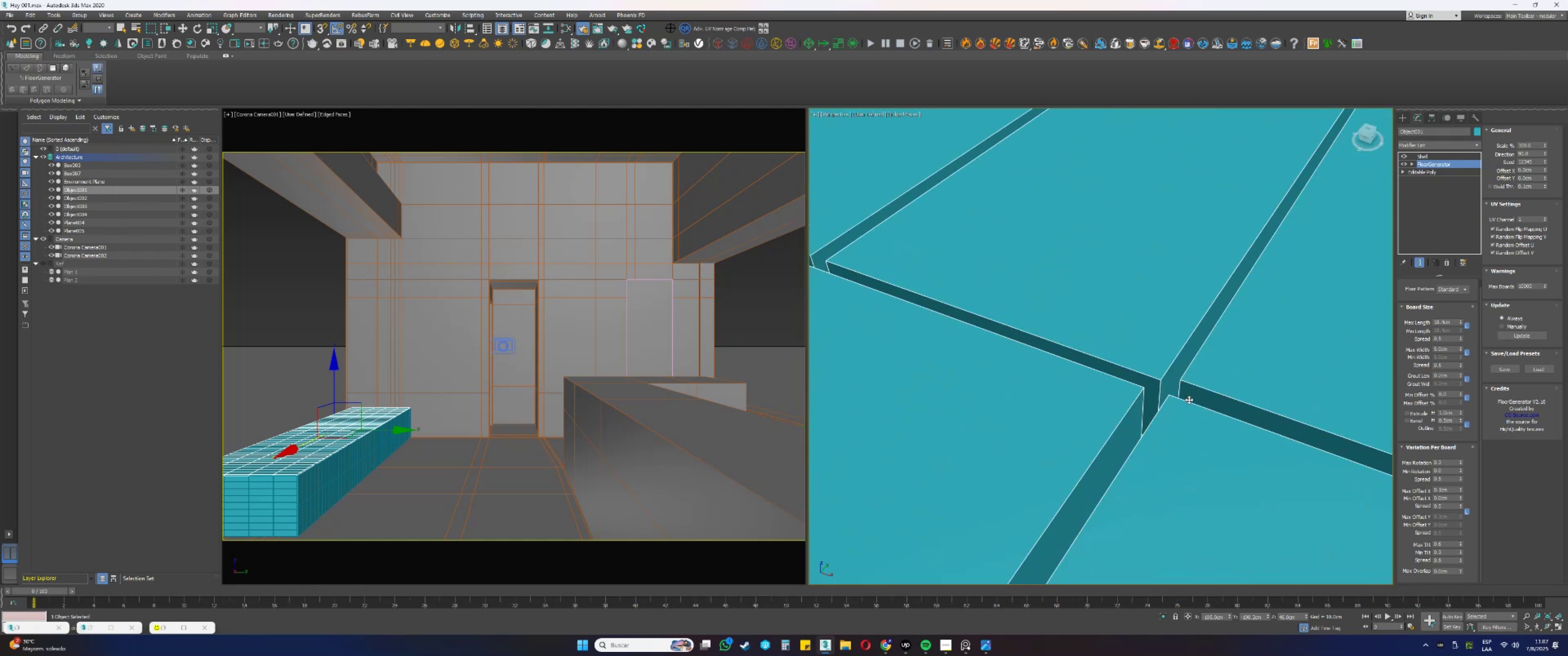 
scroll: coordinate [1178, 441], scroll_direction: down, amount: 4.0
 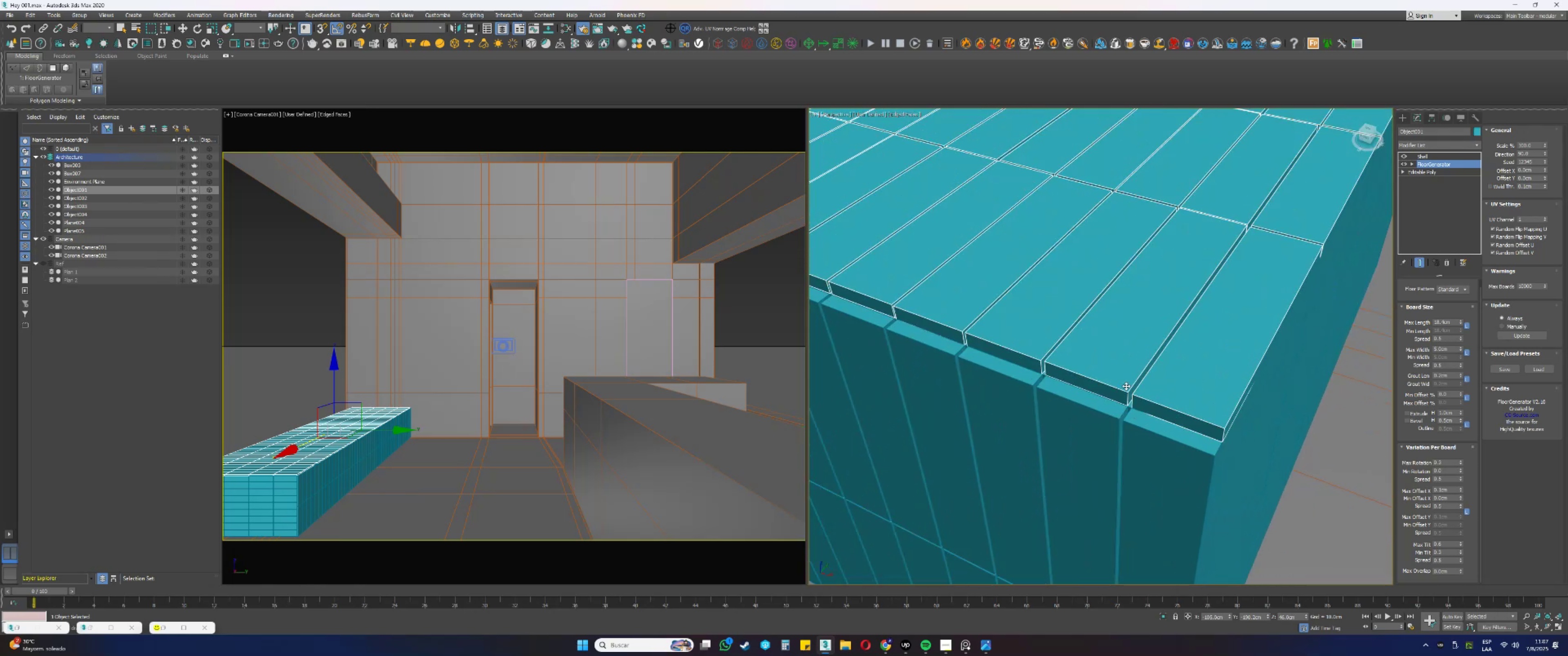 
wait(5.87)
 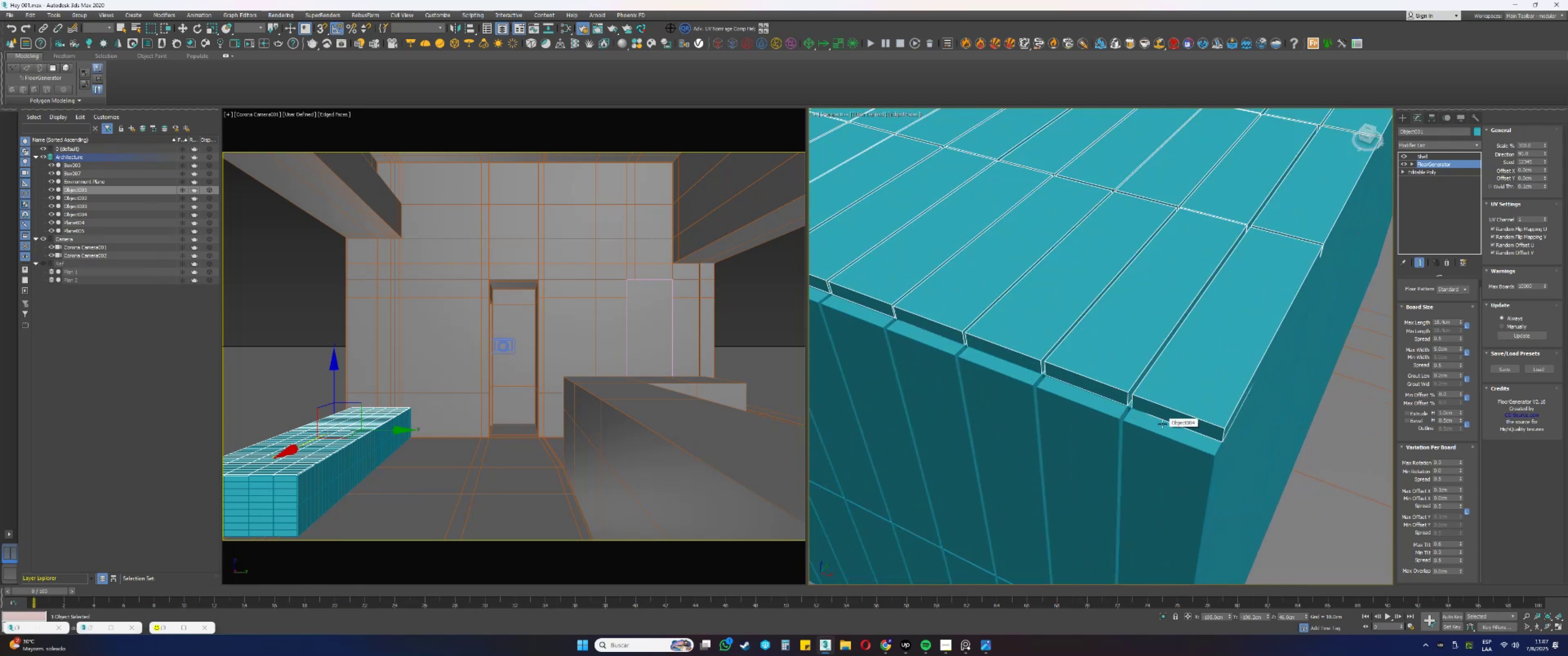 
scroll: coordinate [1159, 402], scroll_direction: down, amount: 8.0
 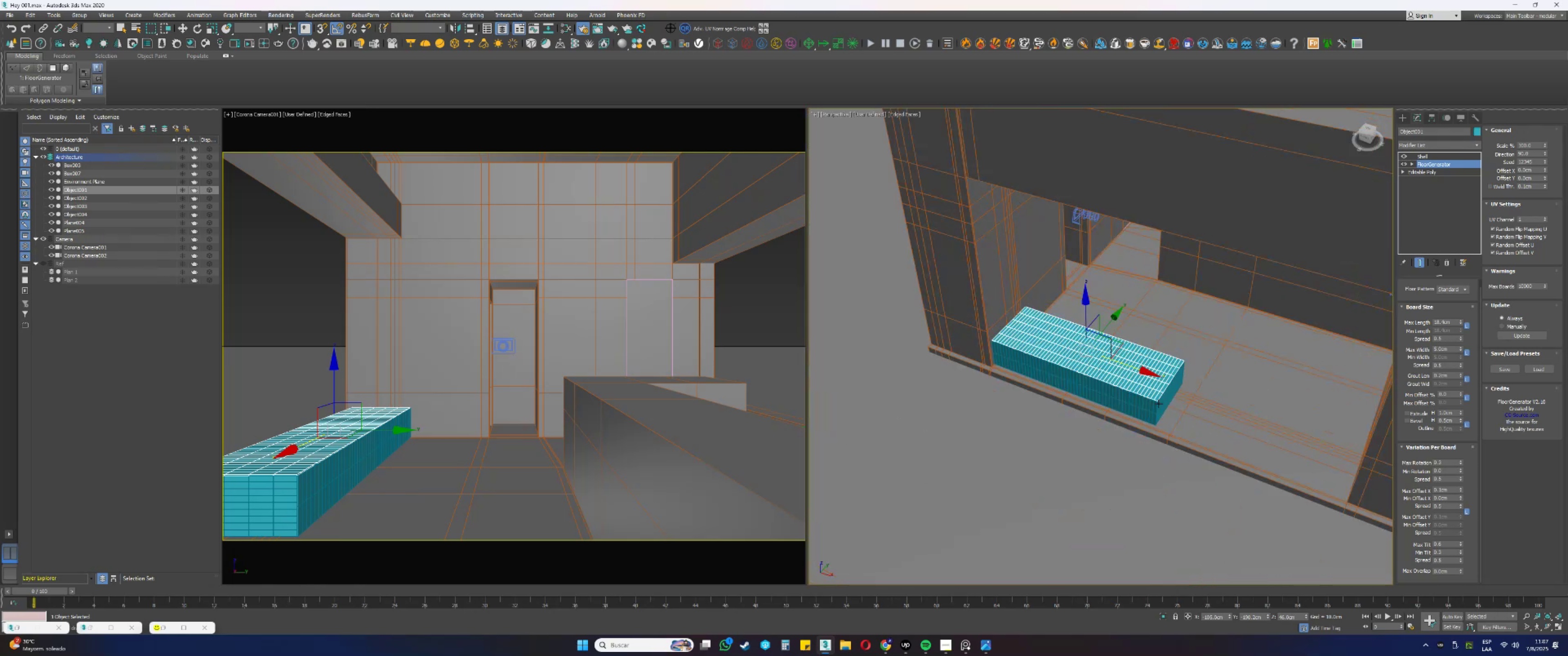 
hold_key(key=AltLeft, duration=0.41)
 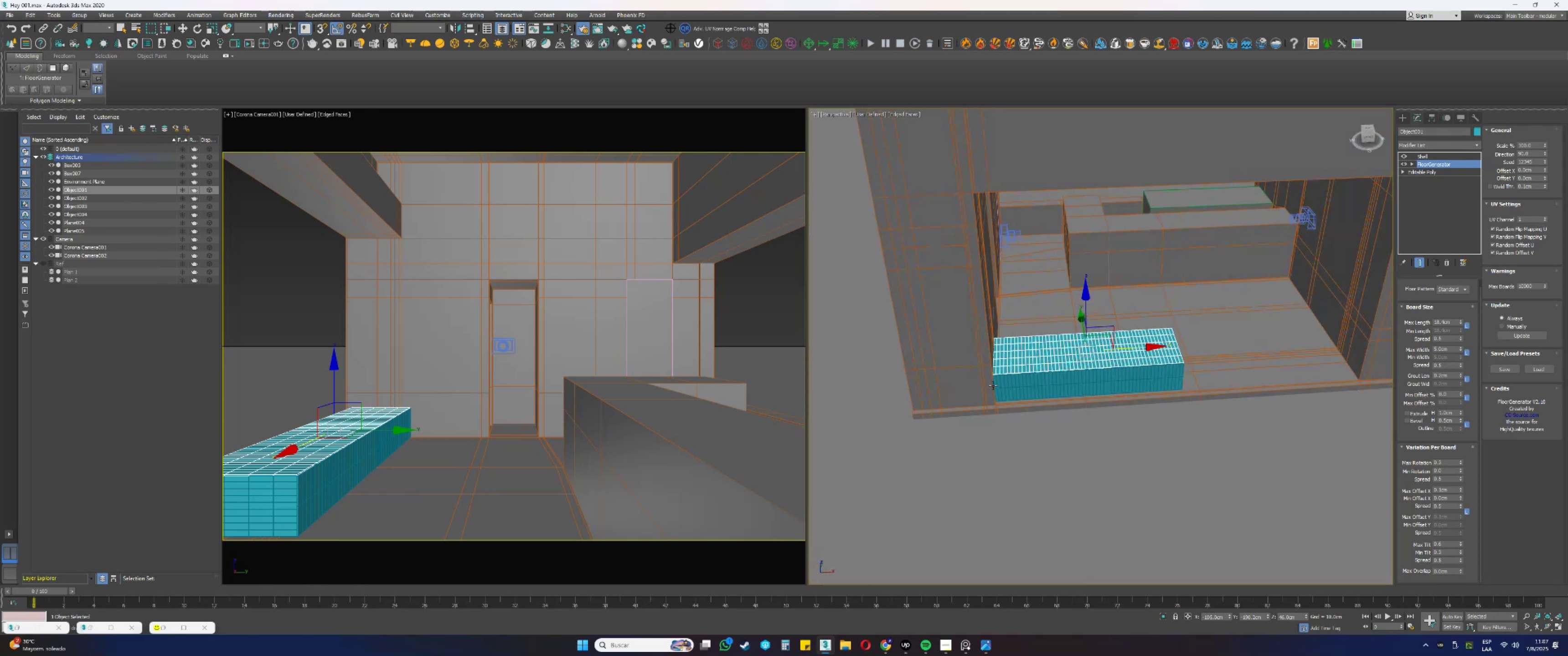 
scroll: coordinate [1015, 384], scroll_direction: up, amount: 7.0
 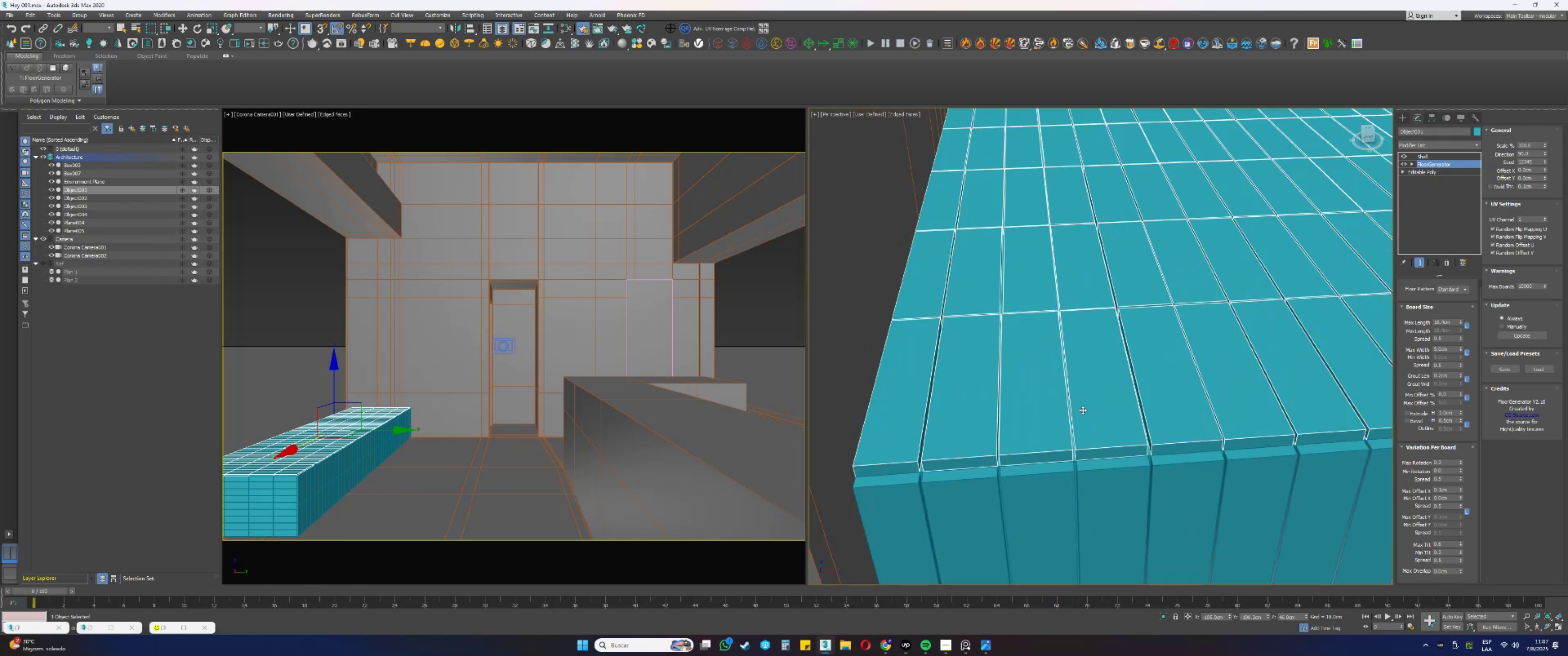 
key(Alt+AltLeft)
 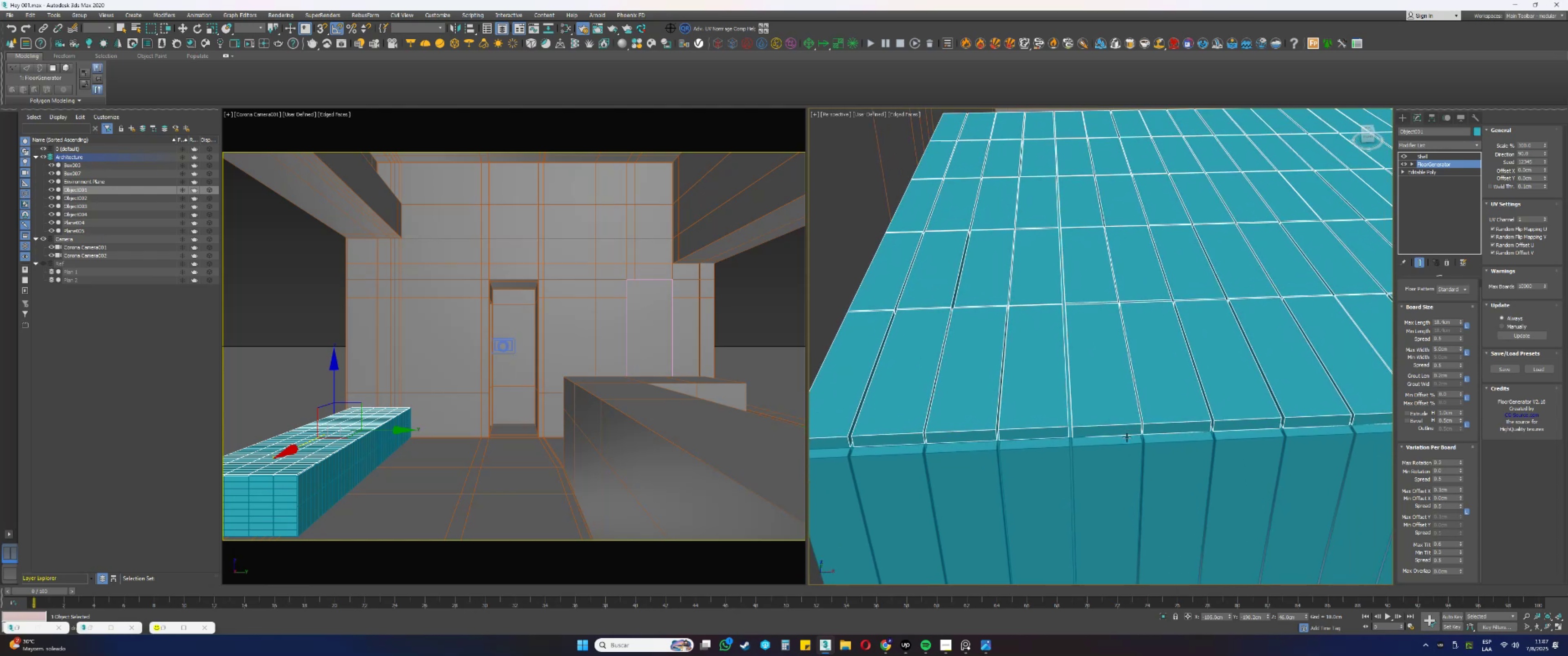 
mouse_move([1353, 455])
 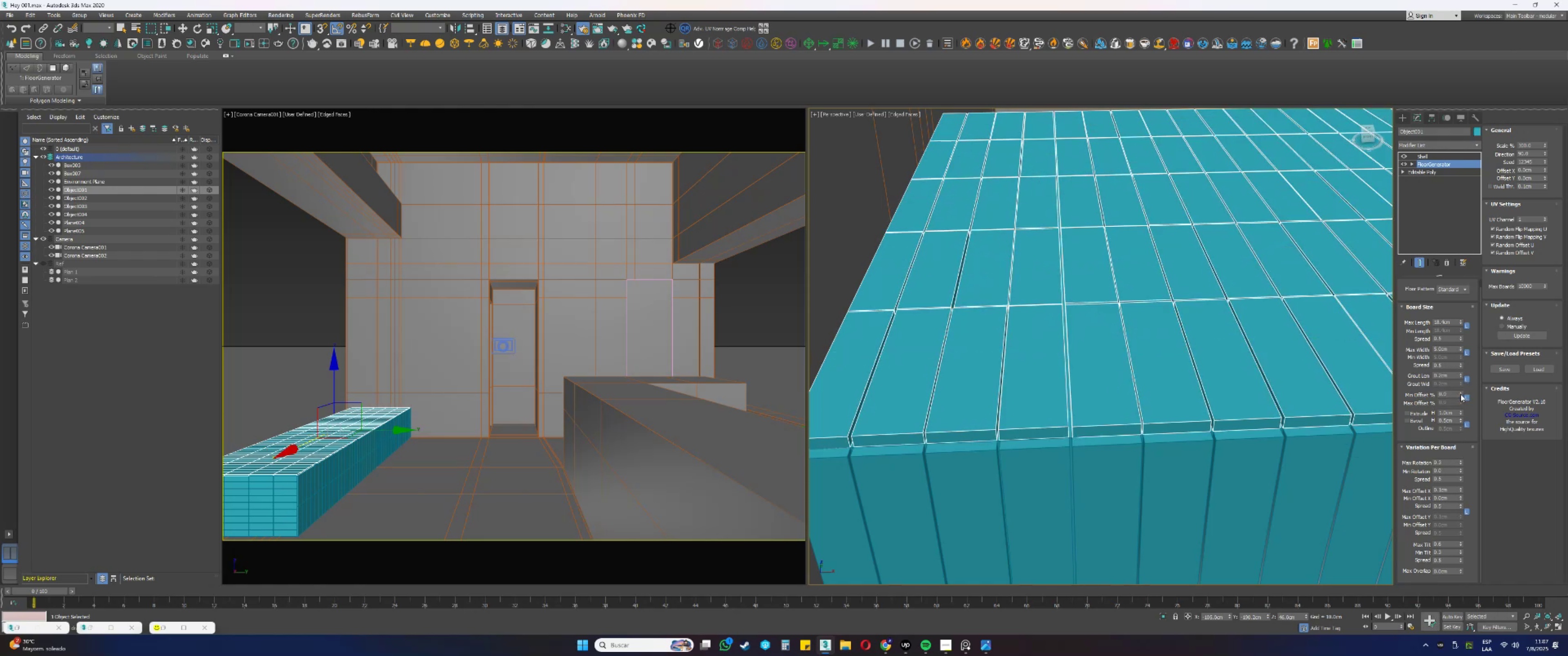 
wait(6.54)
 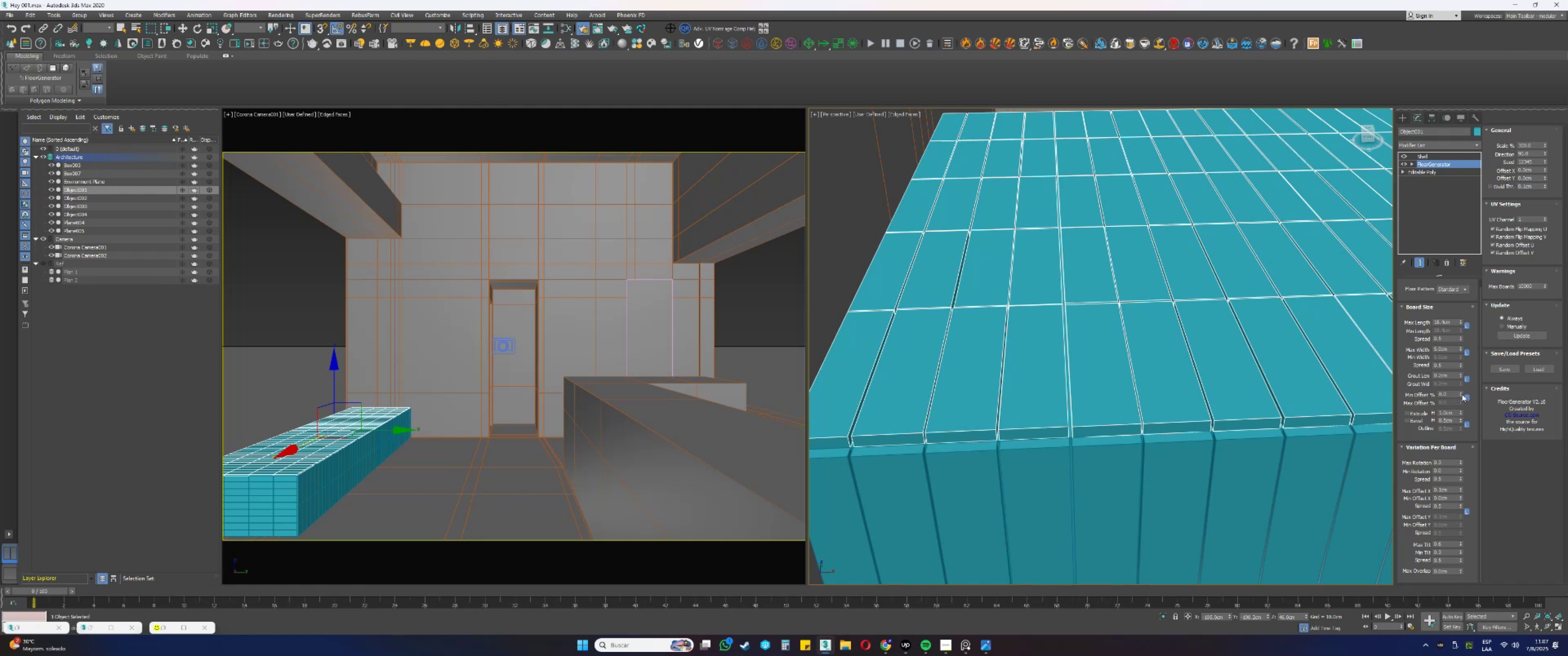 
scroll: coordinate [934, 334], scroll_direction: down, amount: 6.0
 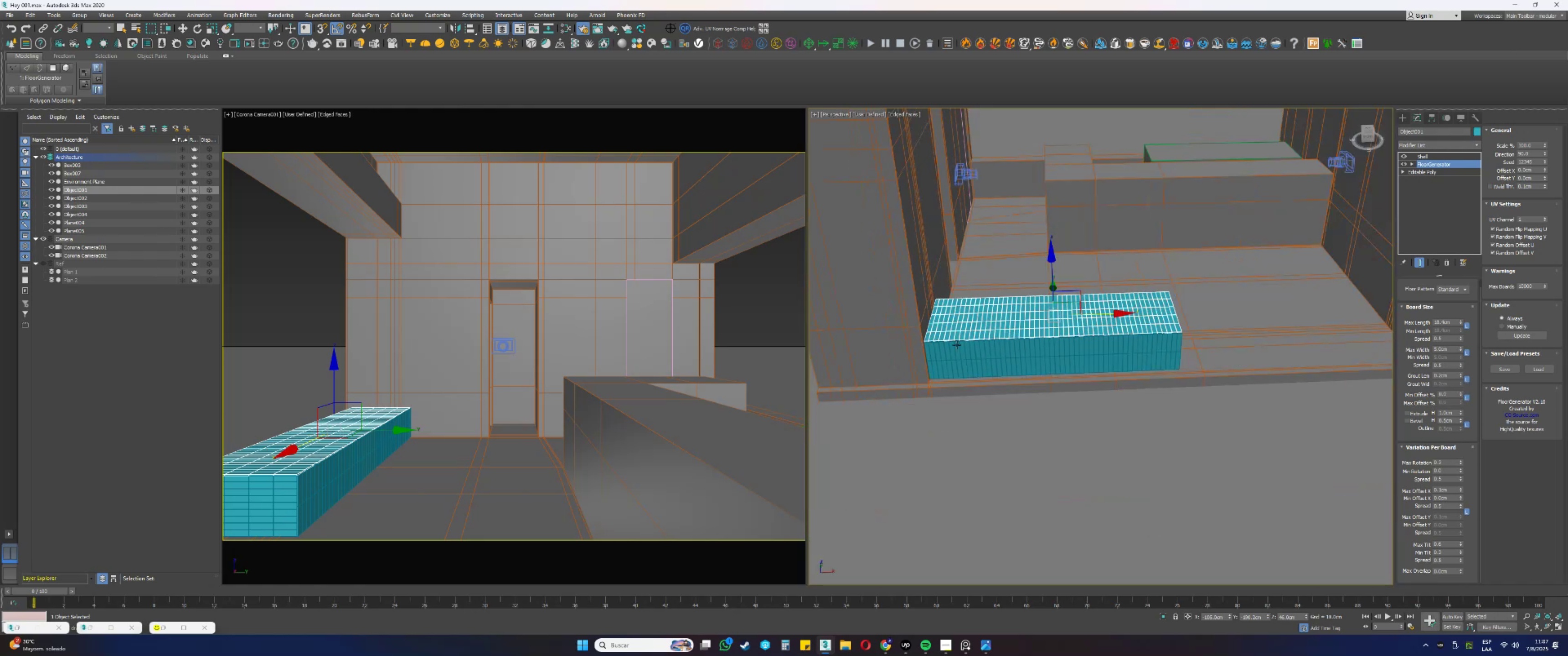 
hold_key(key=AltLeft, duration=0.34)
 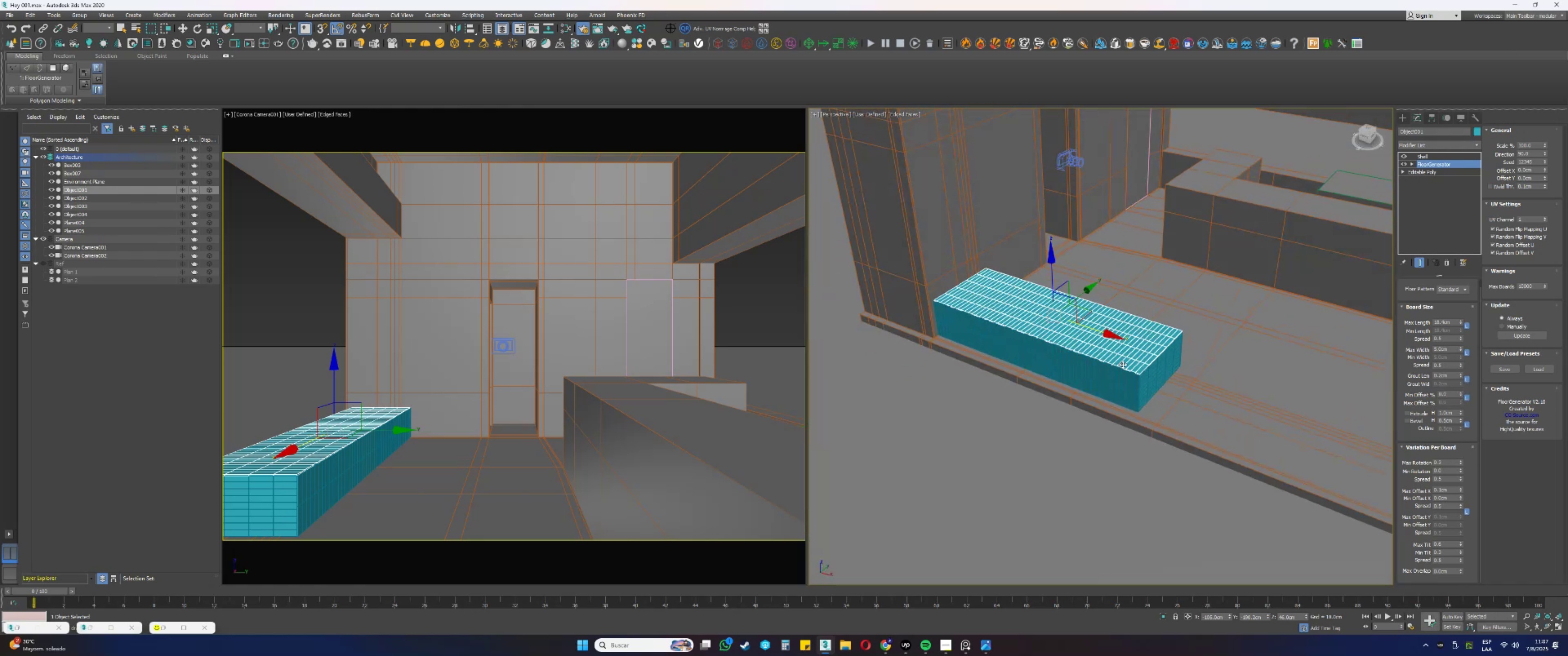 
key(Alt+AltLeft)
 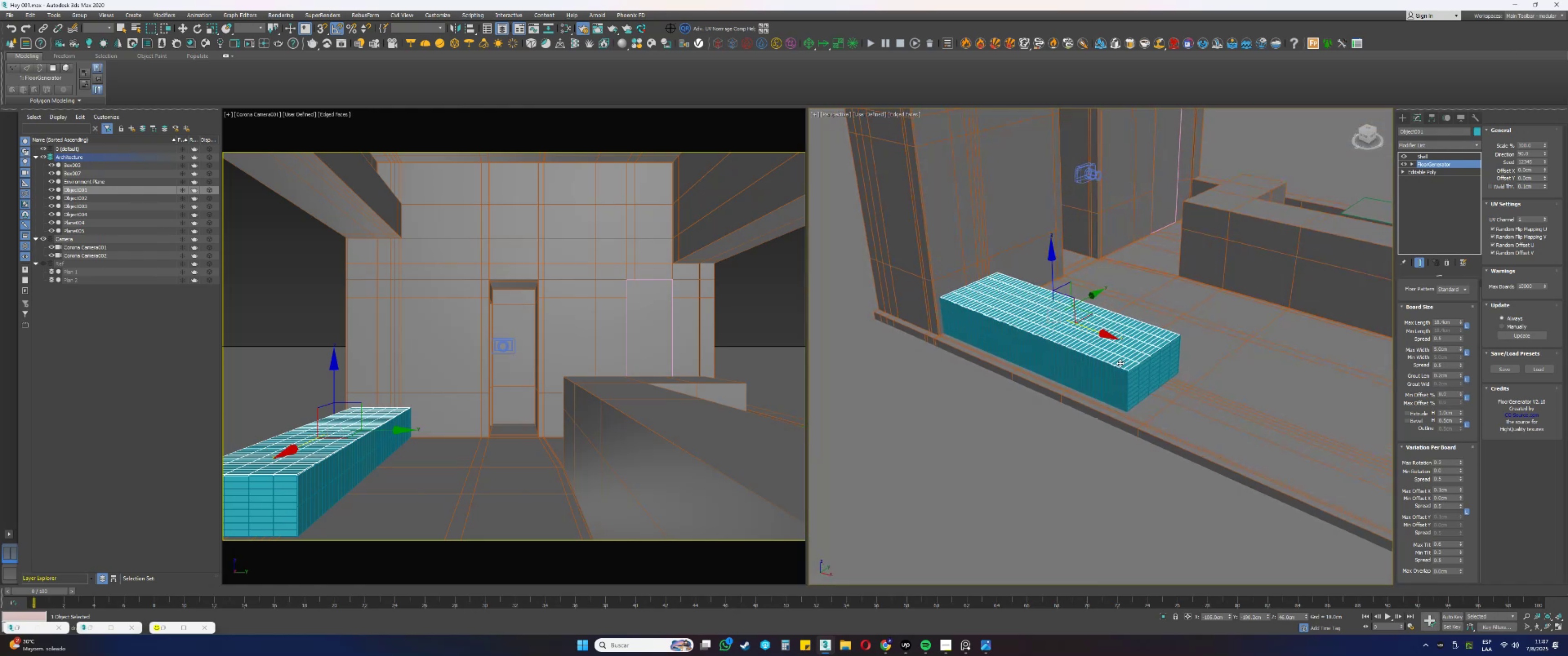 
scroll: coordinate [1130, 391], scroll_direction: up, amount: 6.0
 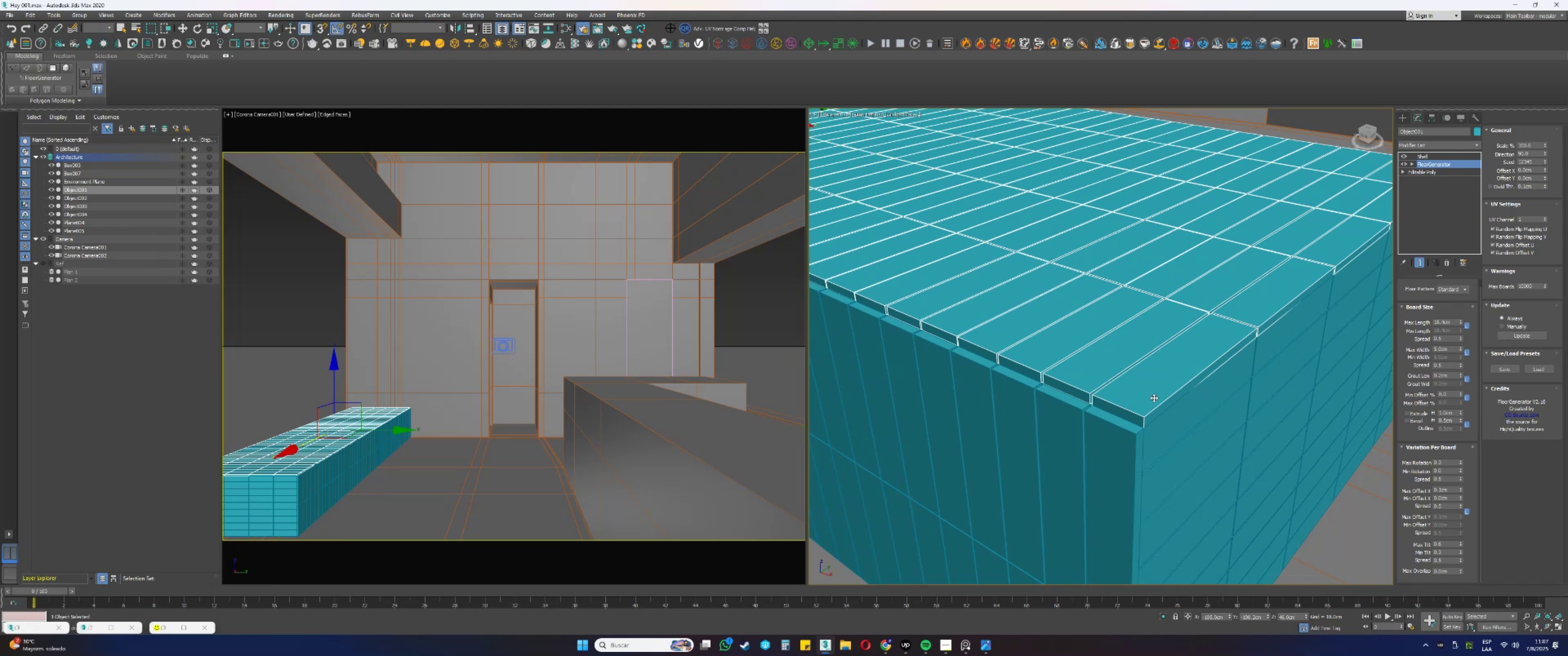 
wait(8.45)
 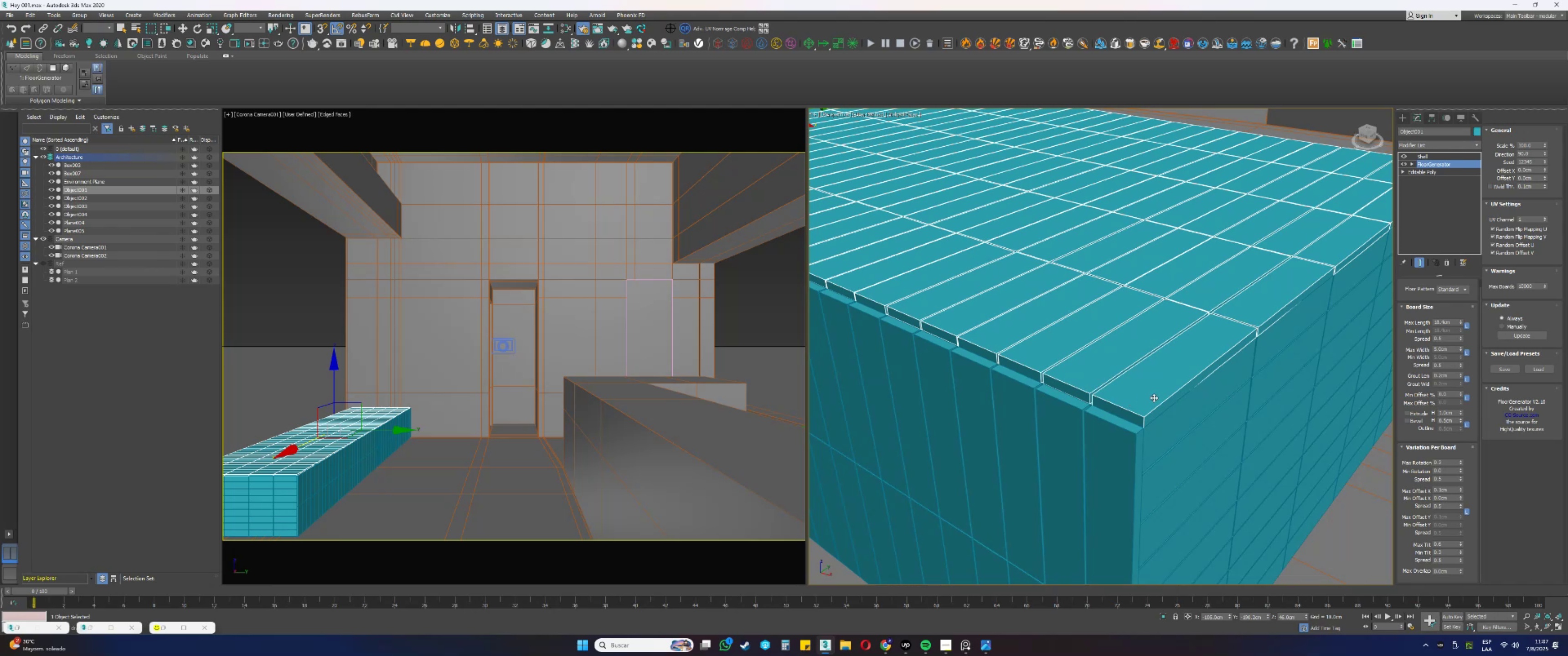 
mouse_move([1345, 339])
 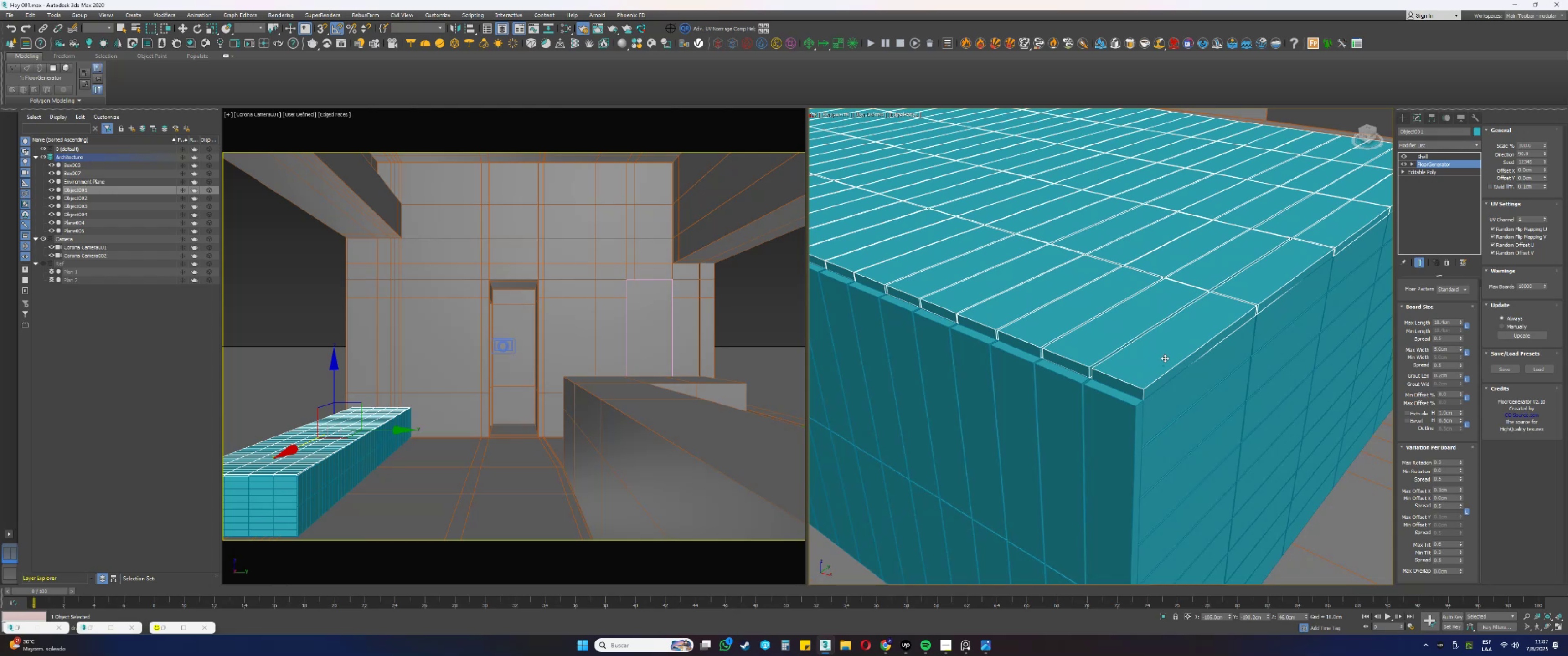 
scroll: coordinate [1165, 358], scroll_direction: down, amount: 2.0
 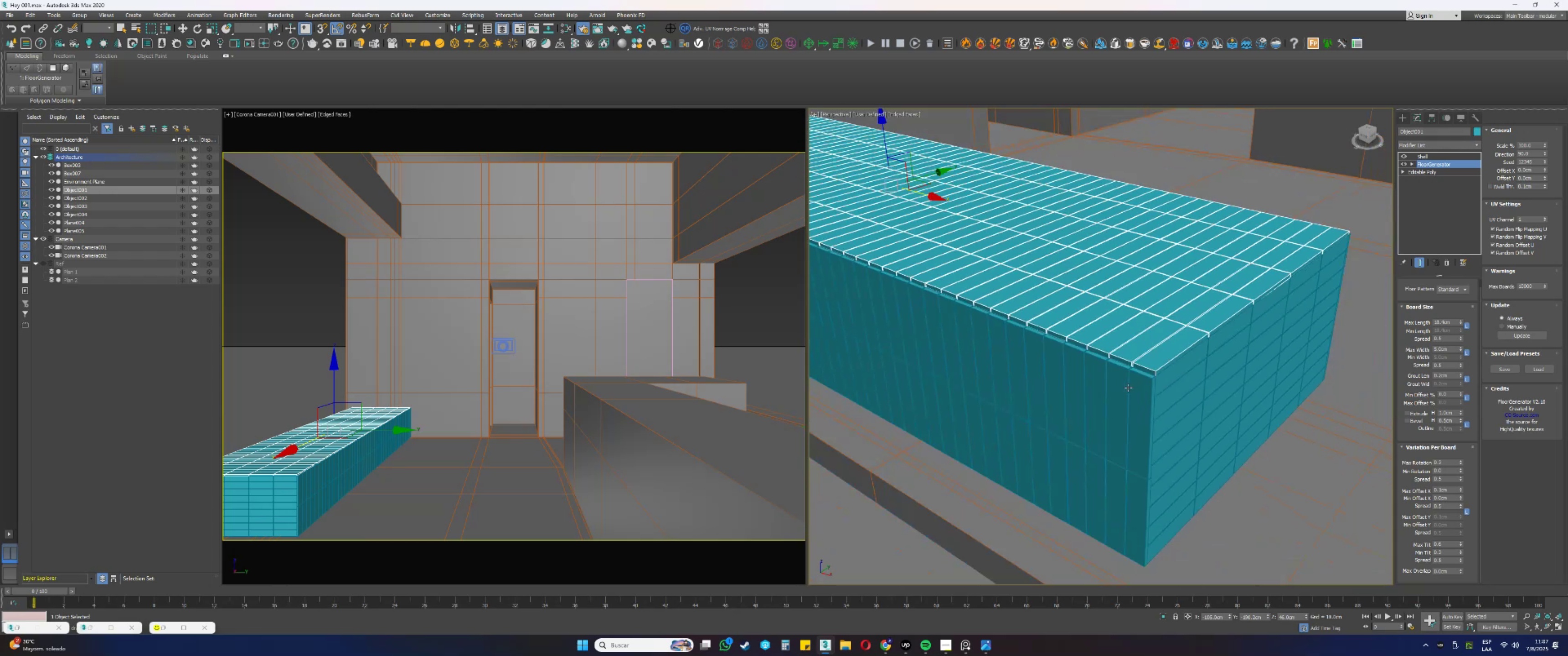 
left_click([1128, 388])
 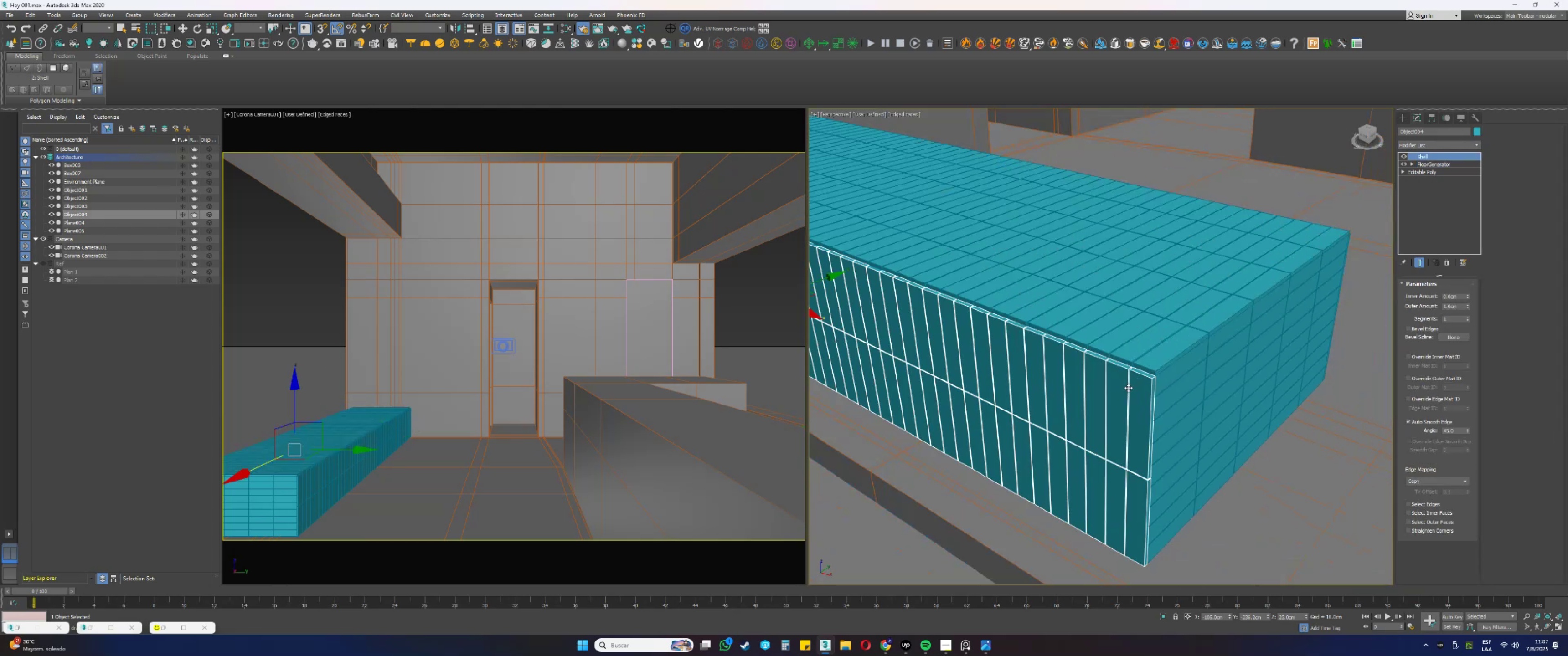 
key(Alt+AltLeft)
 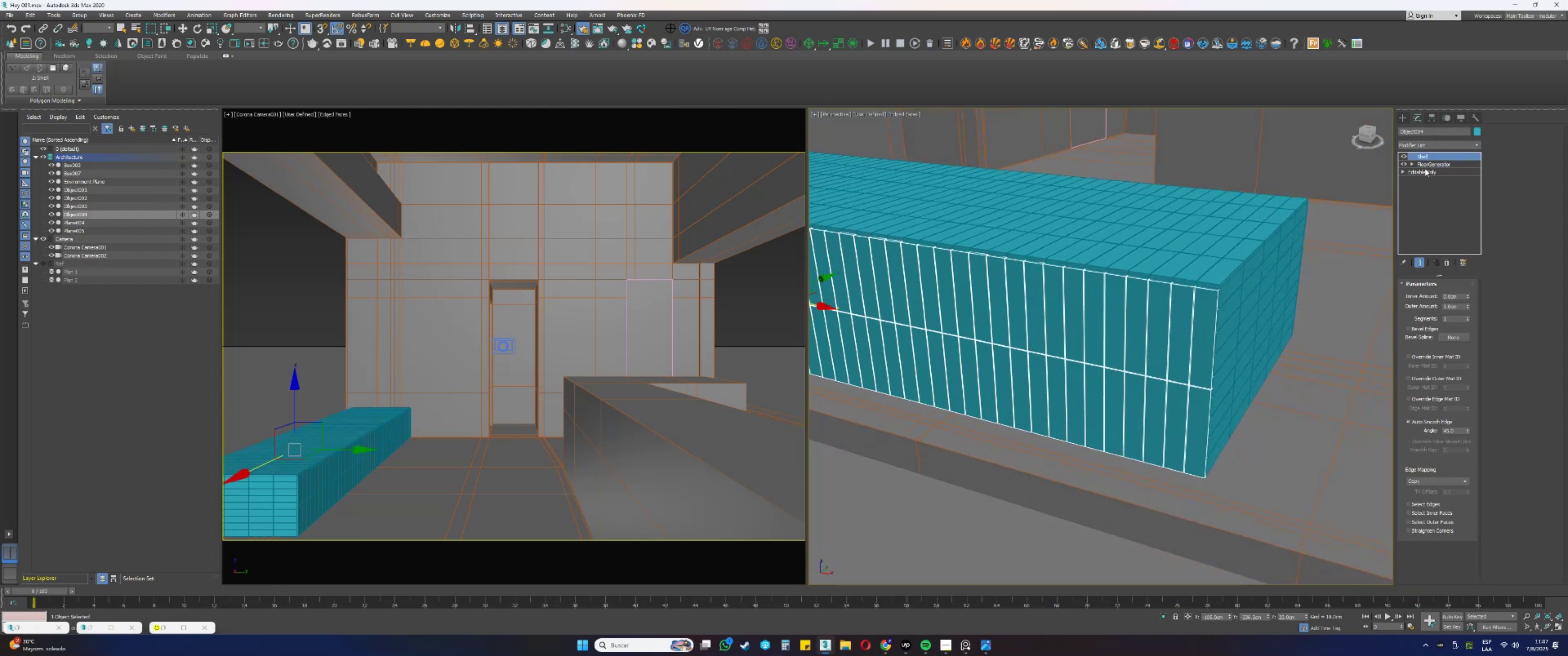 
left_click([1424, 166])
 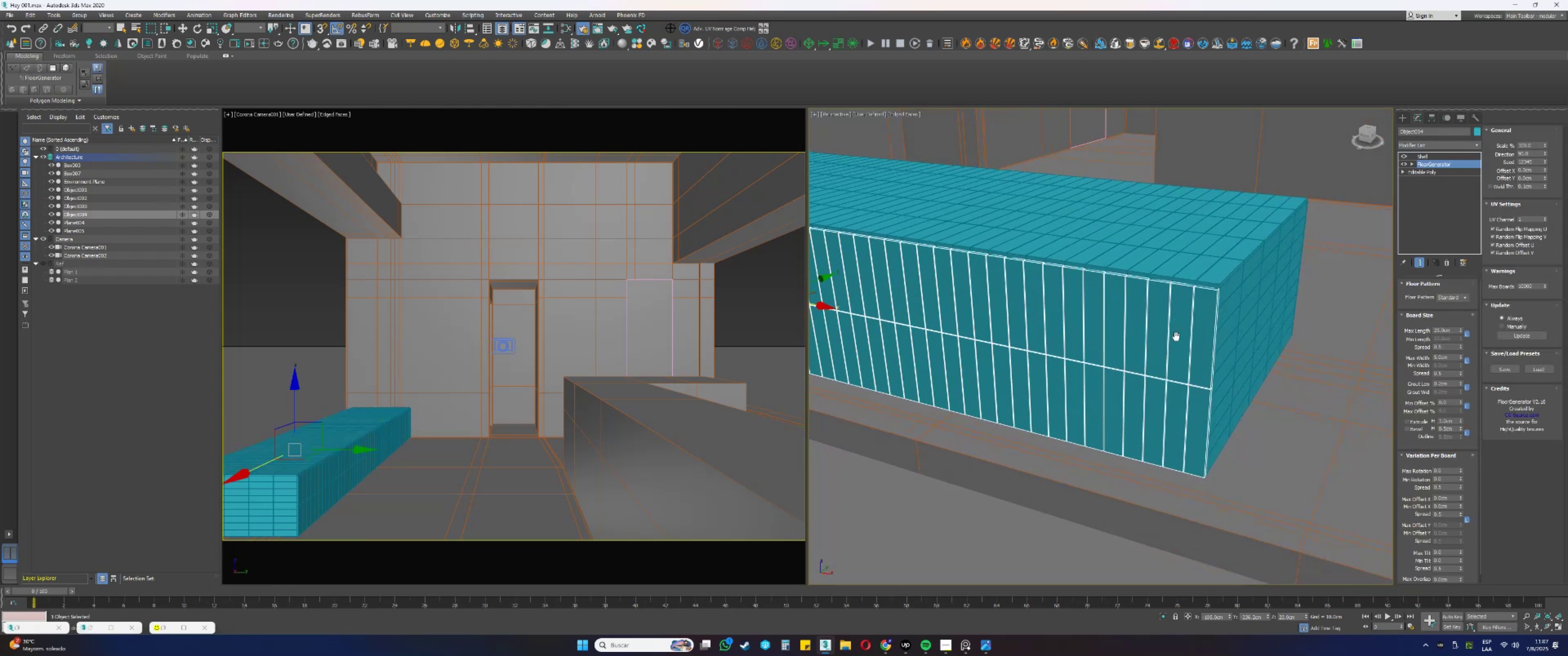 
scroll: coordinate [1250, 324], scroll_direction: up, amount: 2.0
 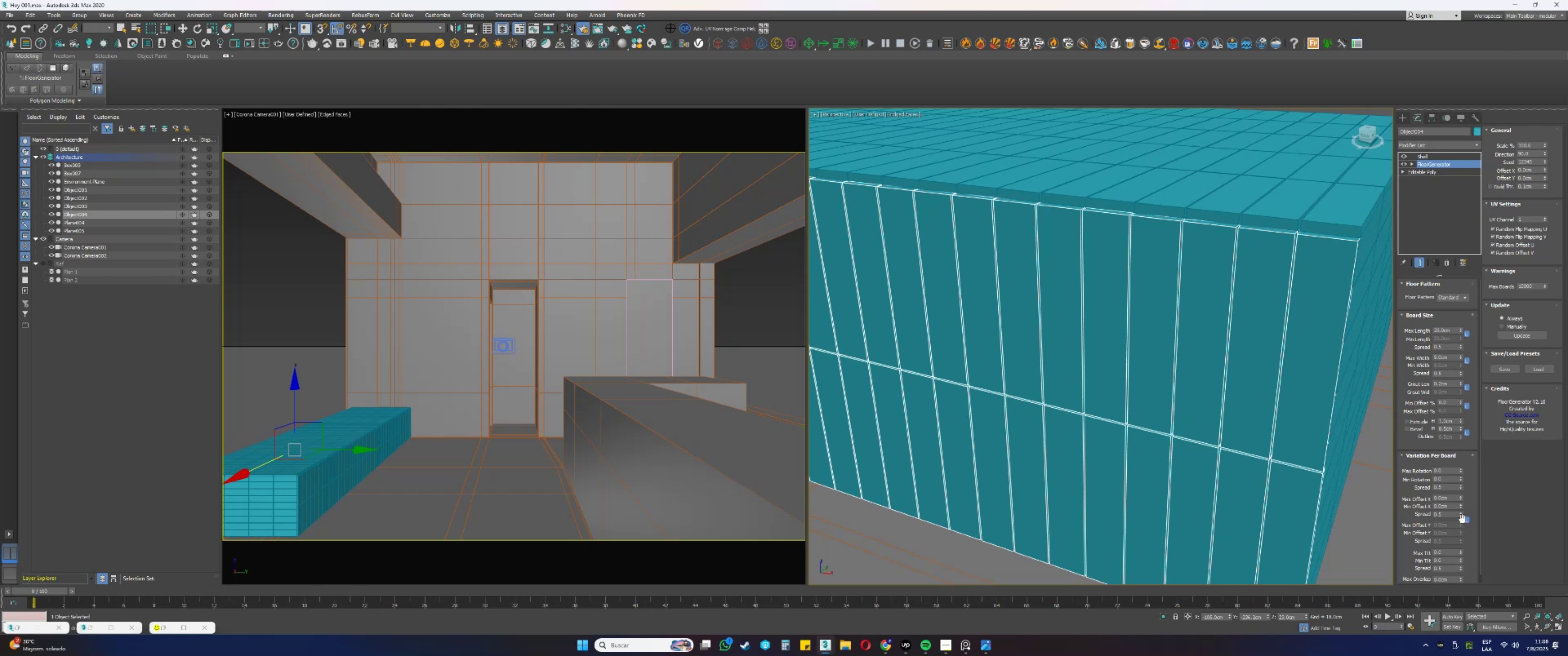 
wait(12.9)
 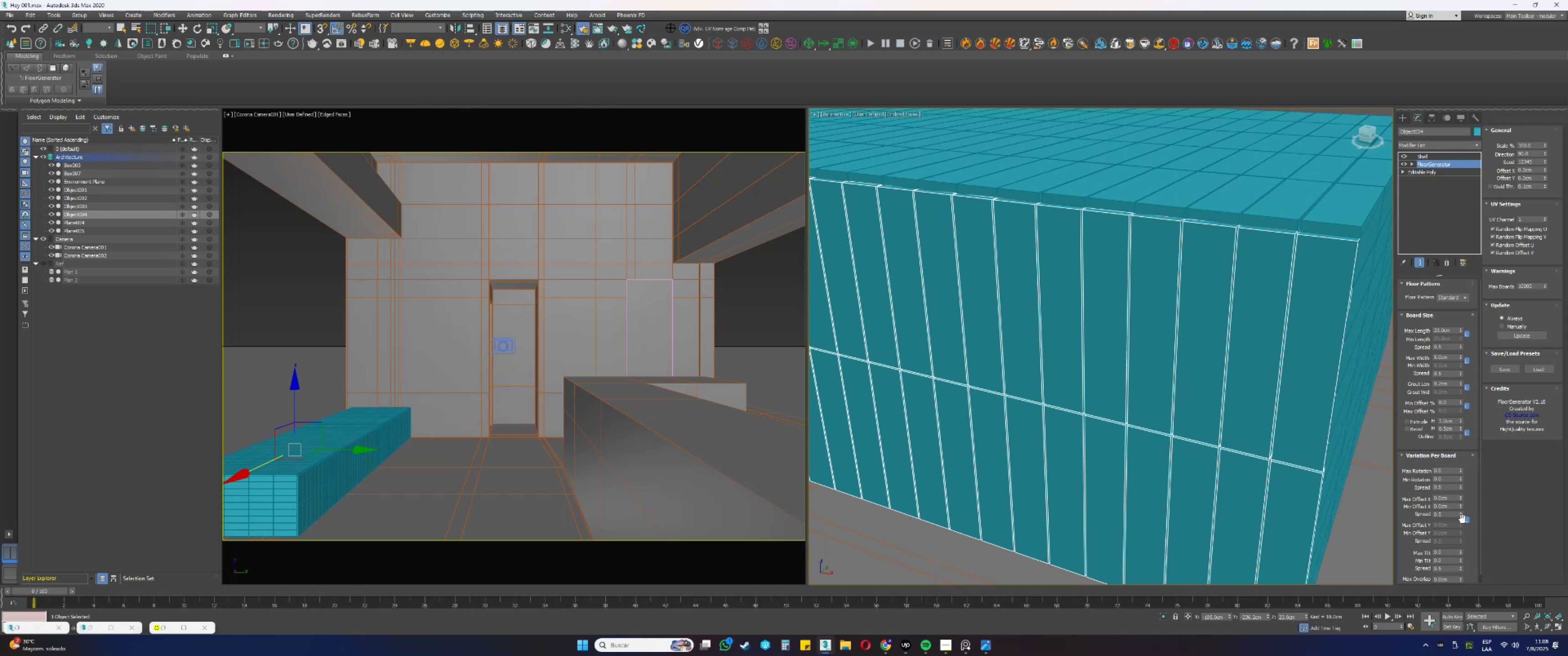 
scroll: coordinate [1130, 425], scroll_direction: down, amount: 4.0
 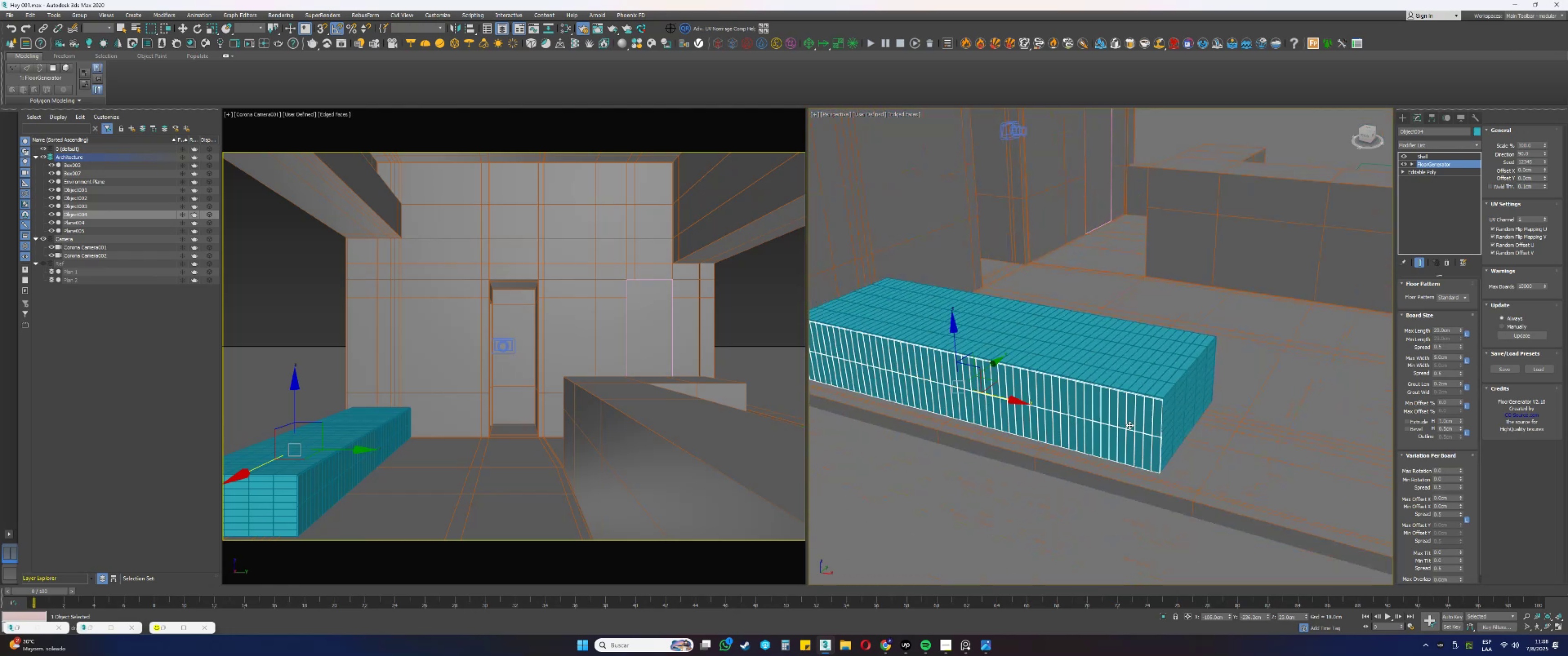 
hold_key(key=AltLeft, duration=0.33)
 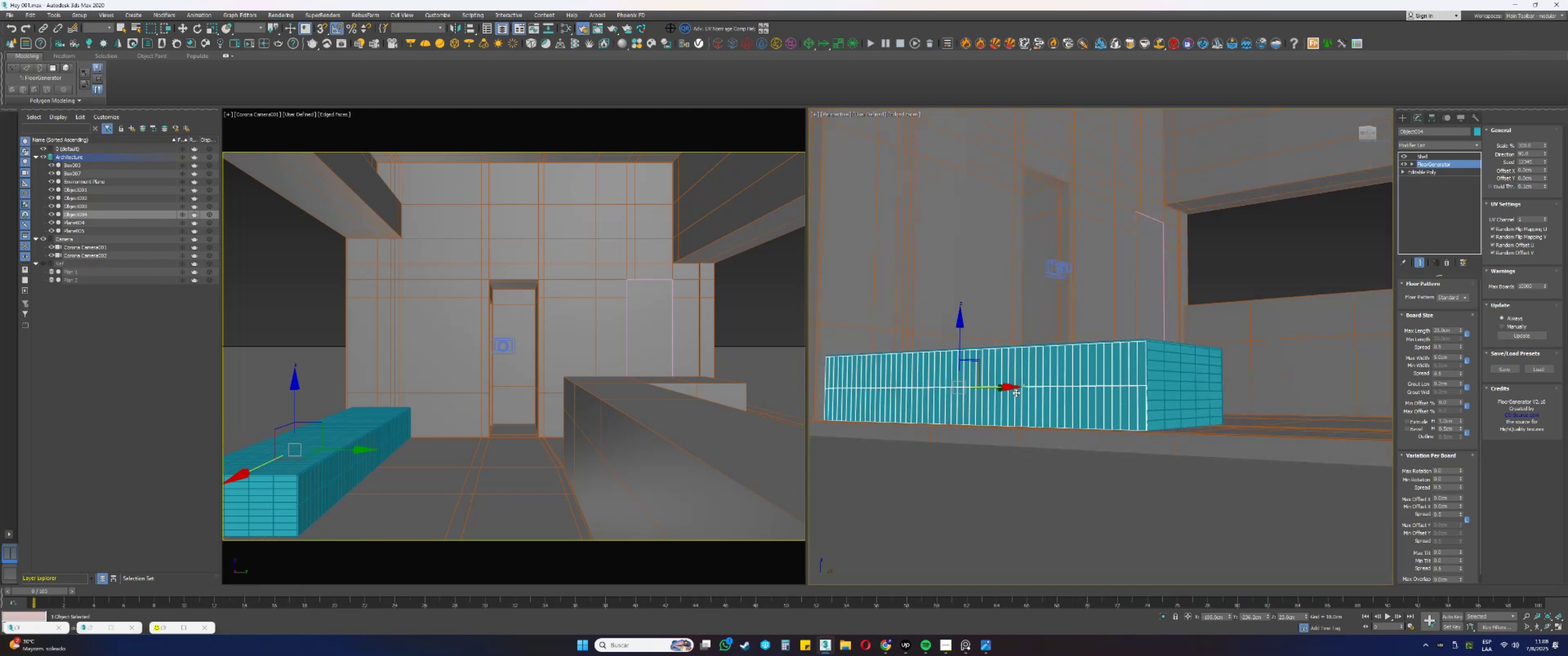 
scroll: coordinate [1022, 378], scroll_direction: up, amount: 6.0
 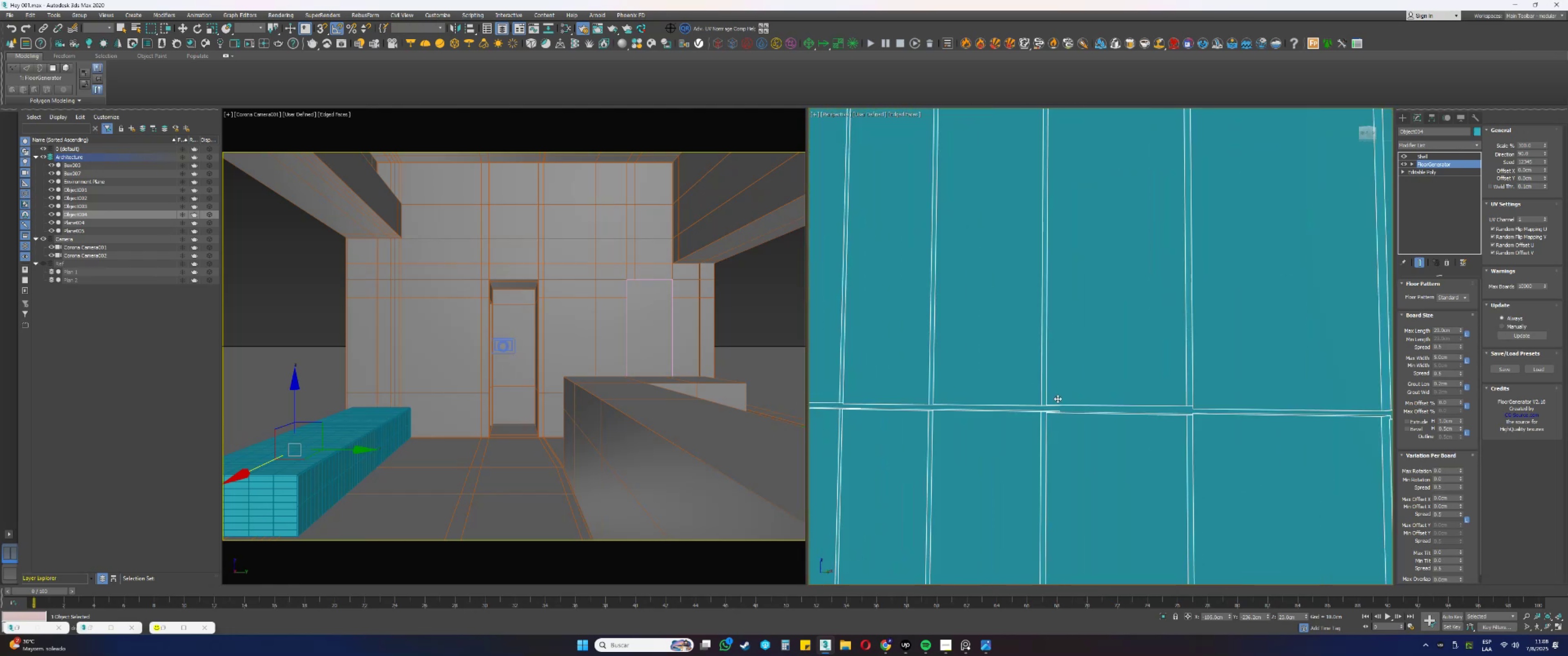 
scroll: coordinate [1059, 397], scroll_direction: down, amount: 7.0
 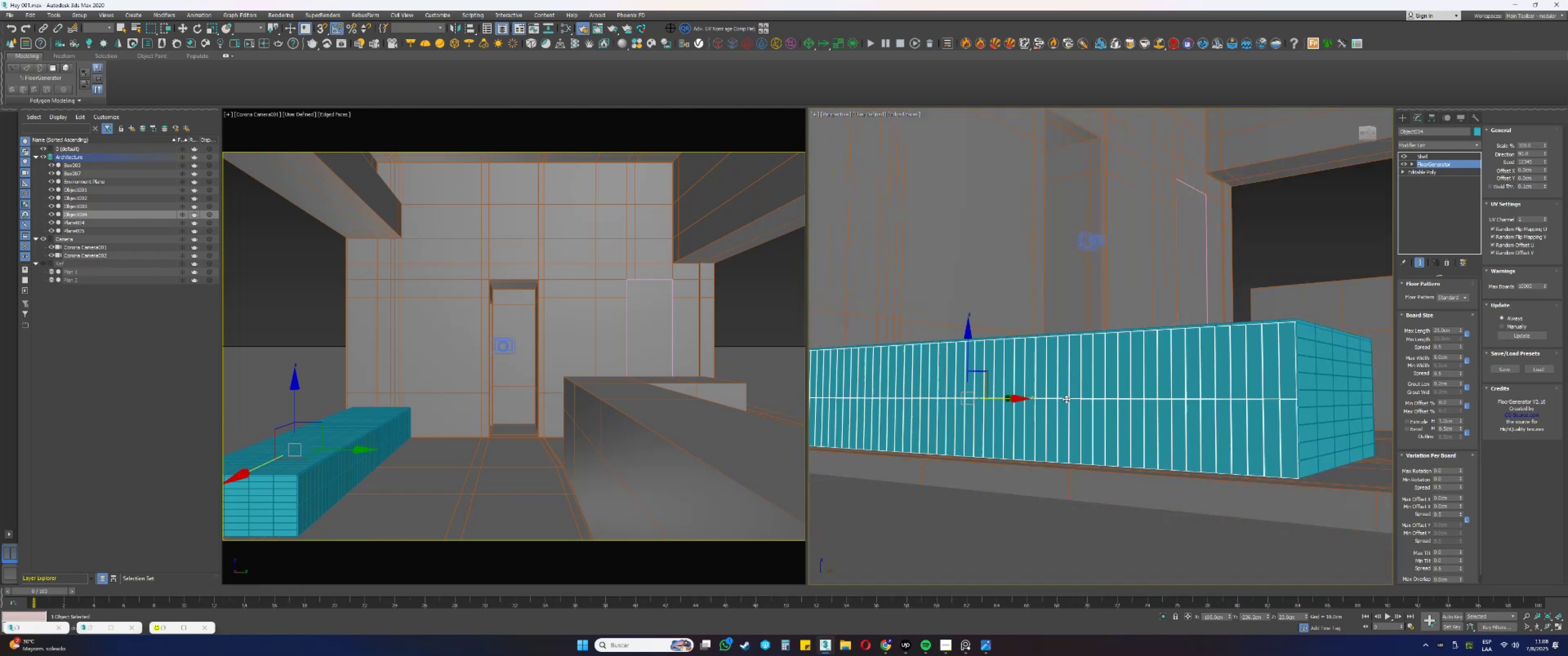 
hold_key(key=AltLeft, duration=0.34)
 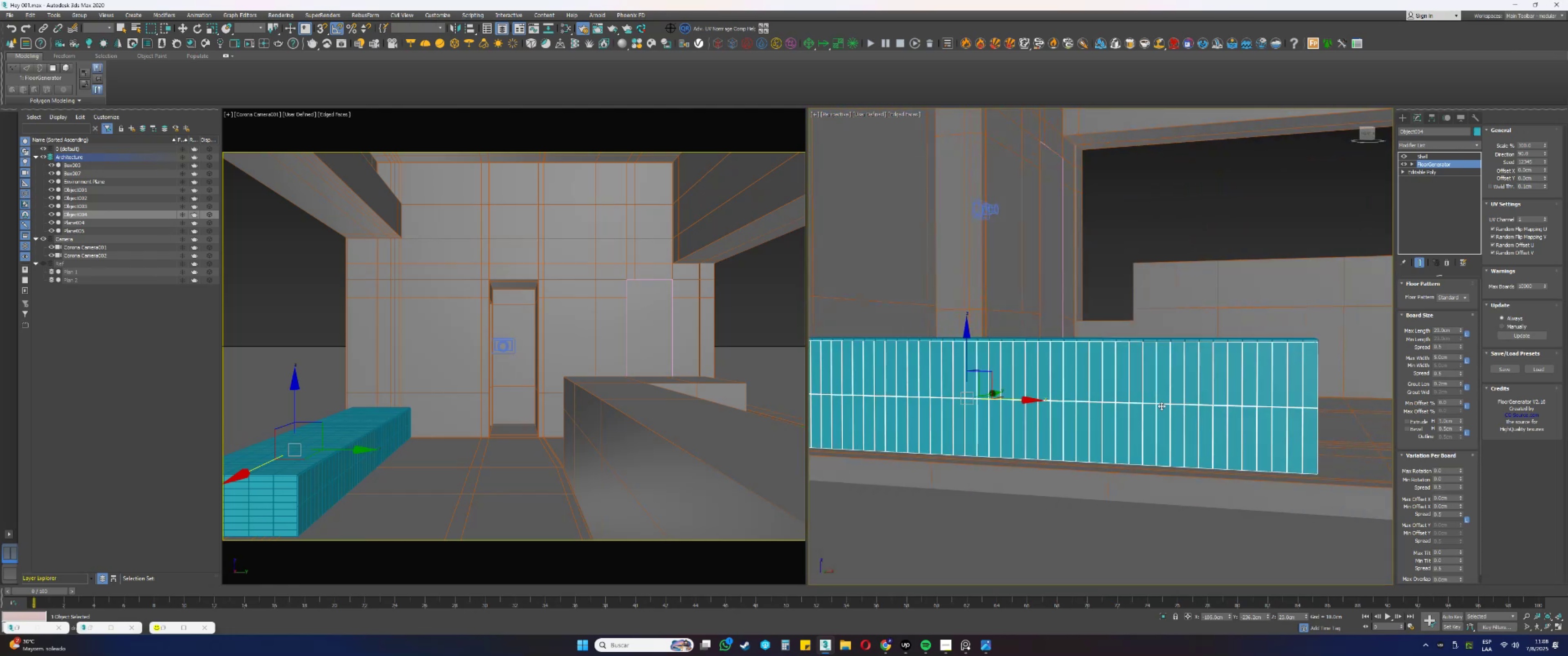 
scroll: coordinate [1159, 410], scroll_direction: up, amount: 4.0
 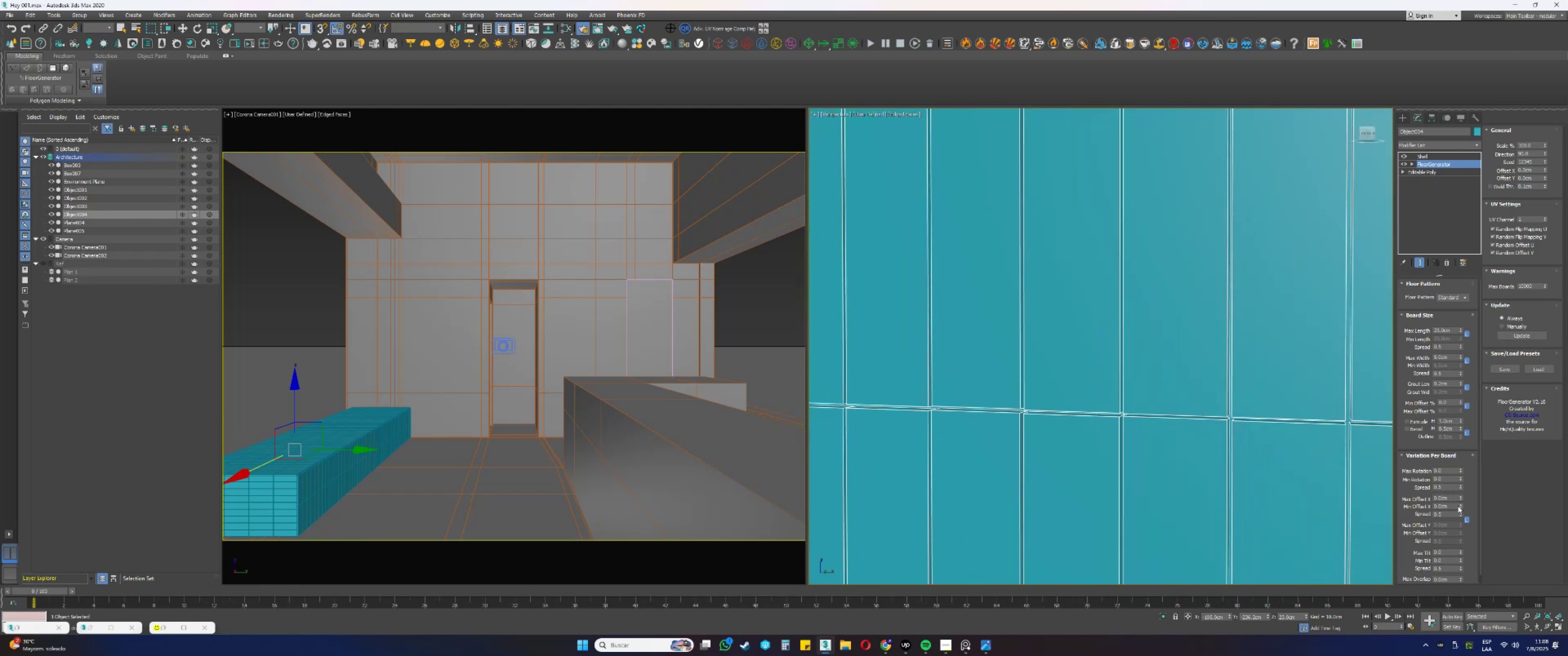 
wait(6.61)
 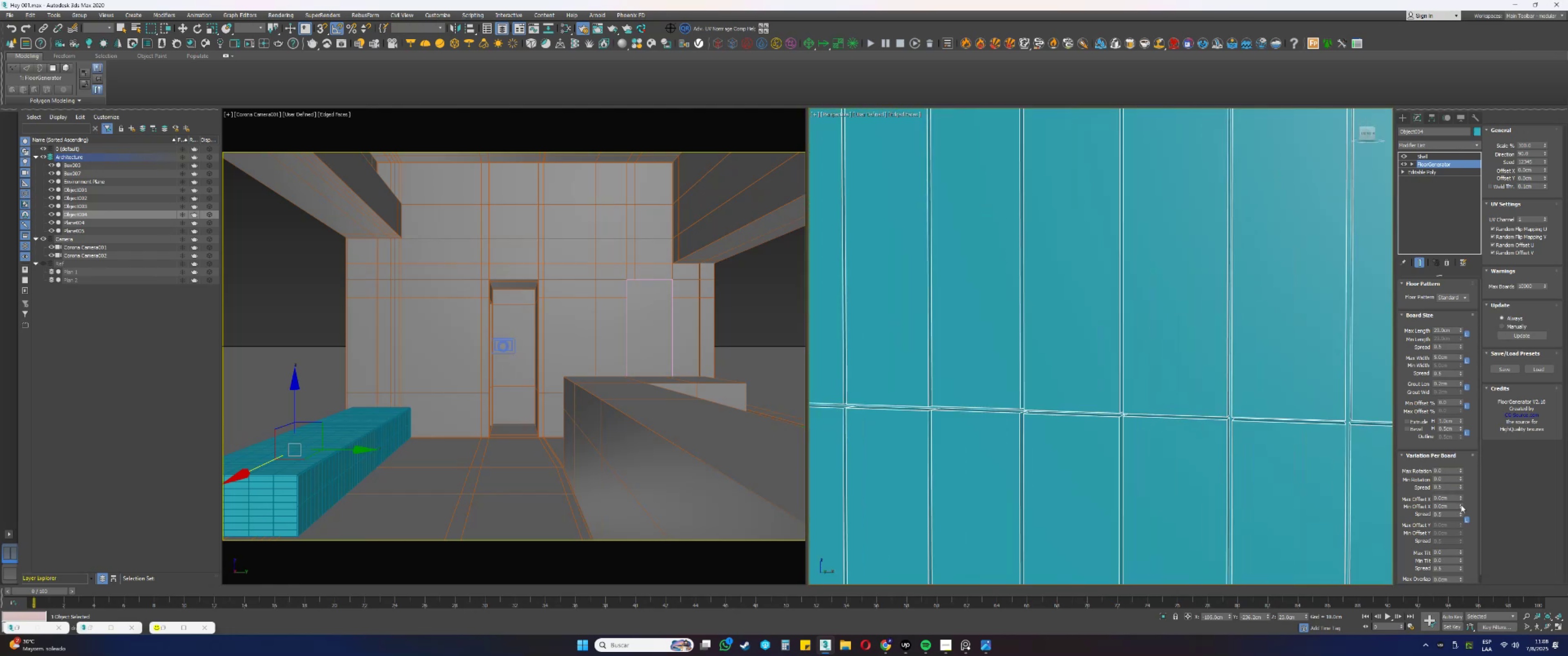 
scroll: coordinate [1118, 380], scroll_direction: down, amount: 5.0
 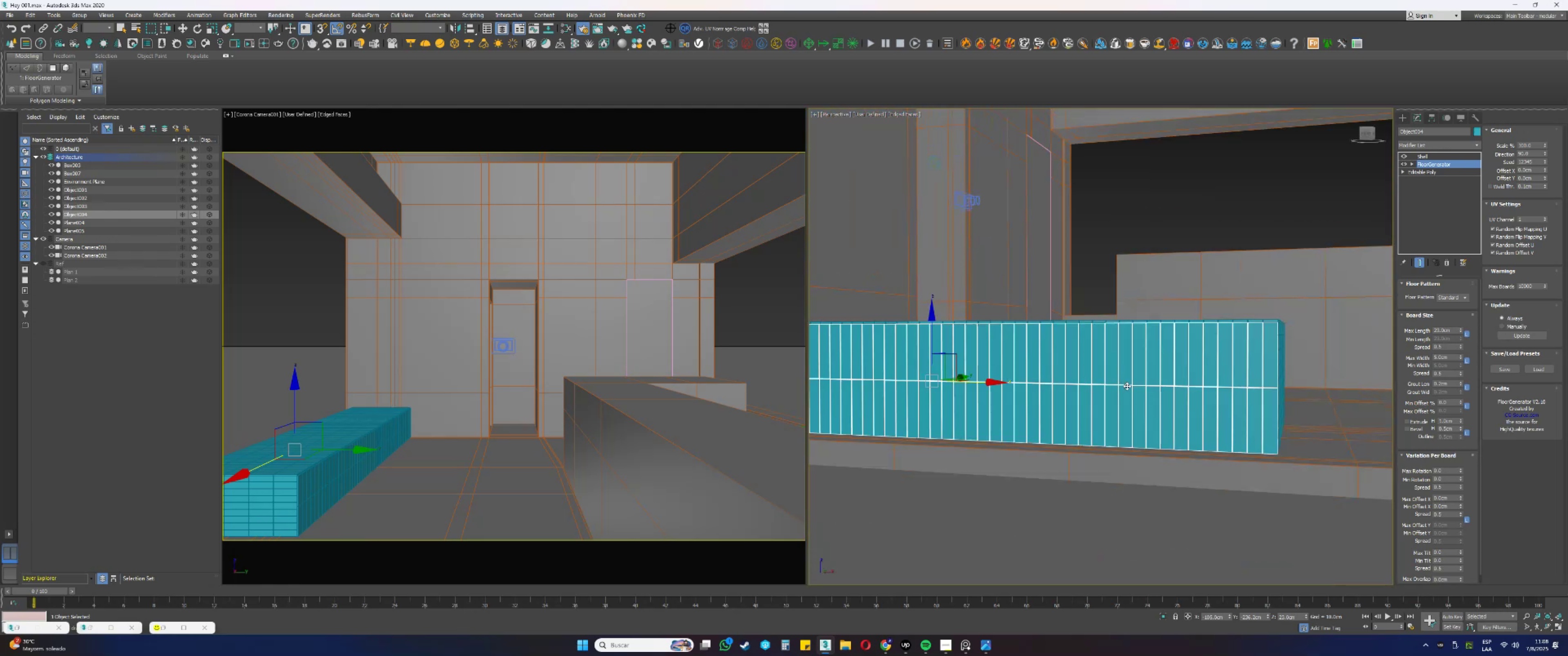 
key(Alt+AltLeft)
 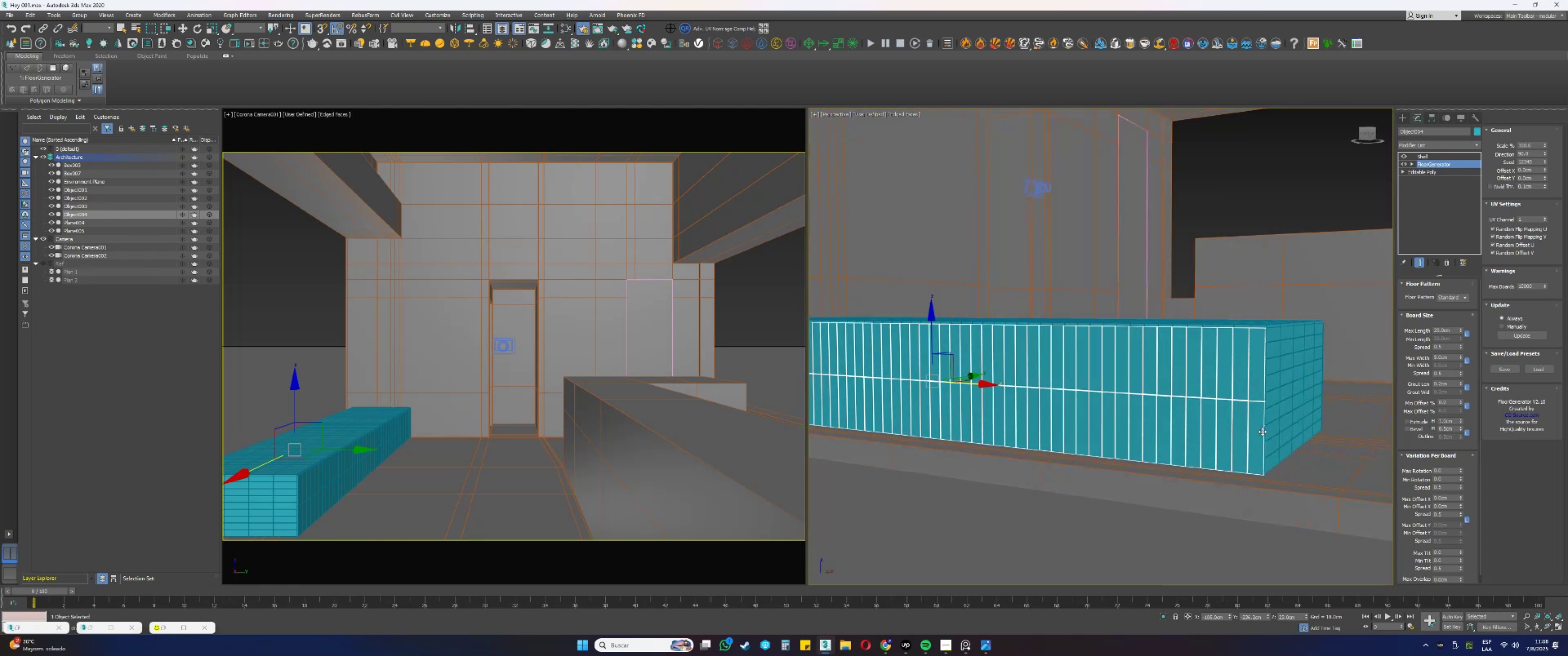 
scroll: coordinate [1256, 396], scroll_direction: up, amount: 5.0
 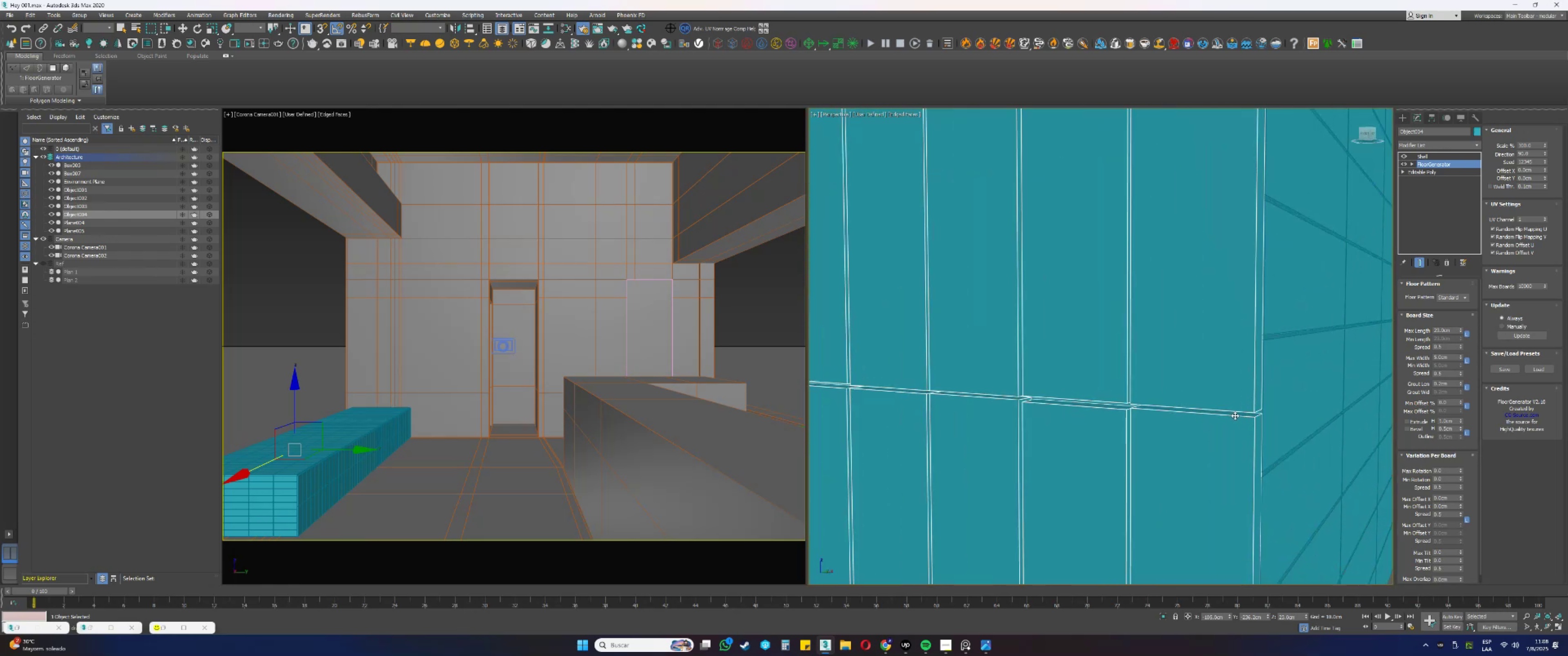 
scroll: coordinate [1097, 387], scroll_direction: down, amount: 2.0
 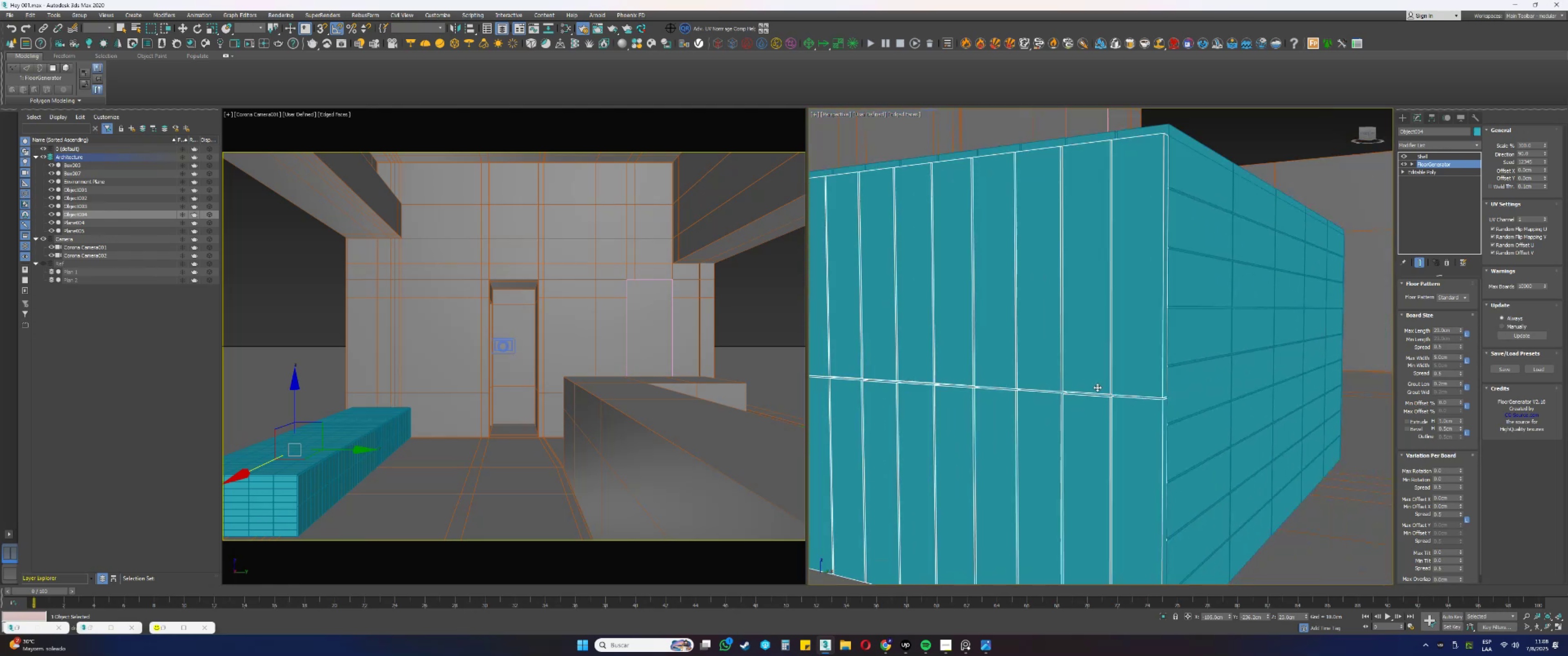 
key(Alt+AltLeft)
 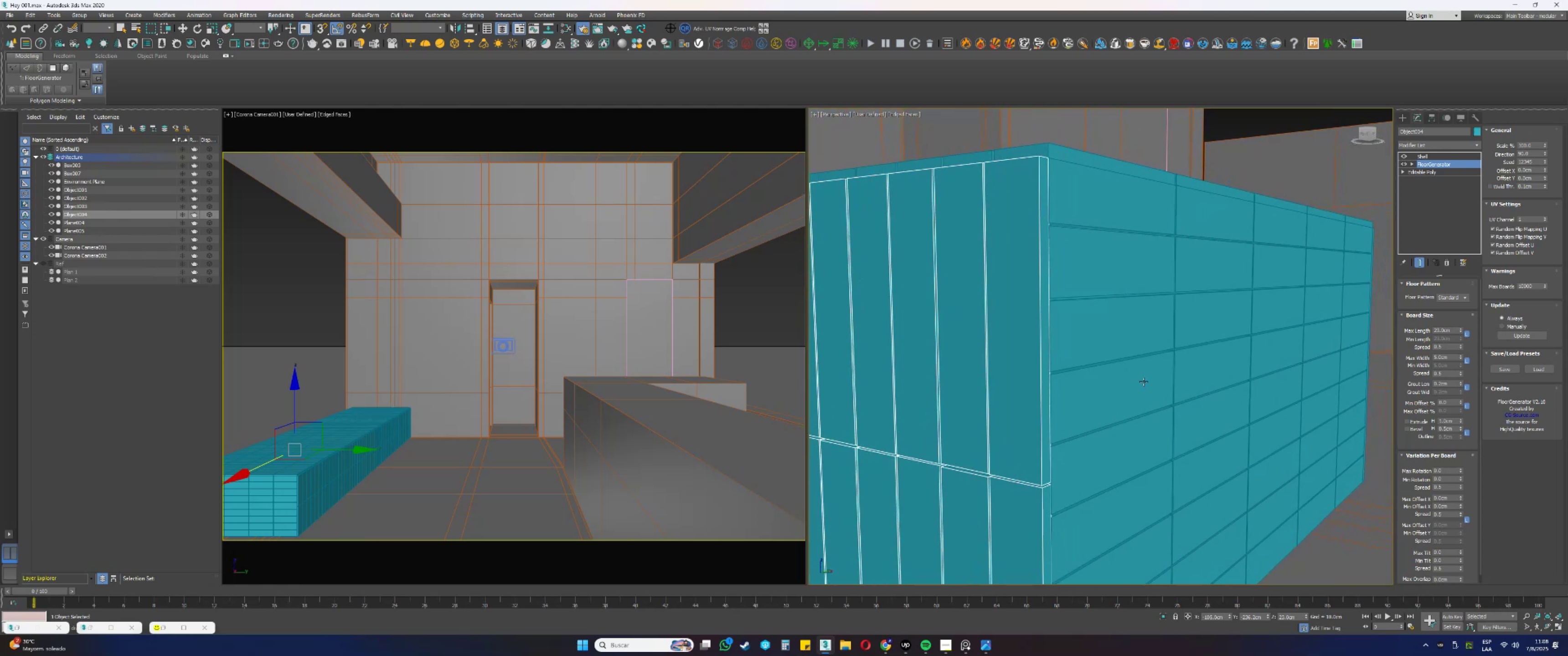 
left_click([1144, 382])
 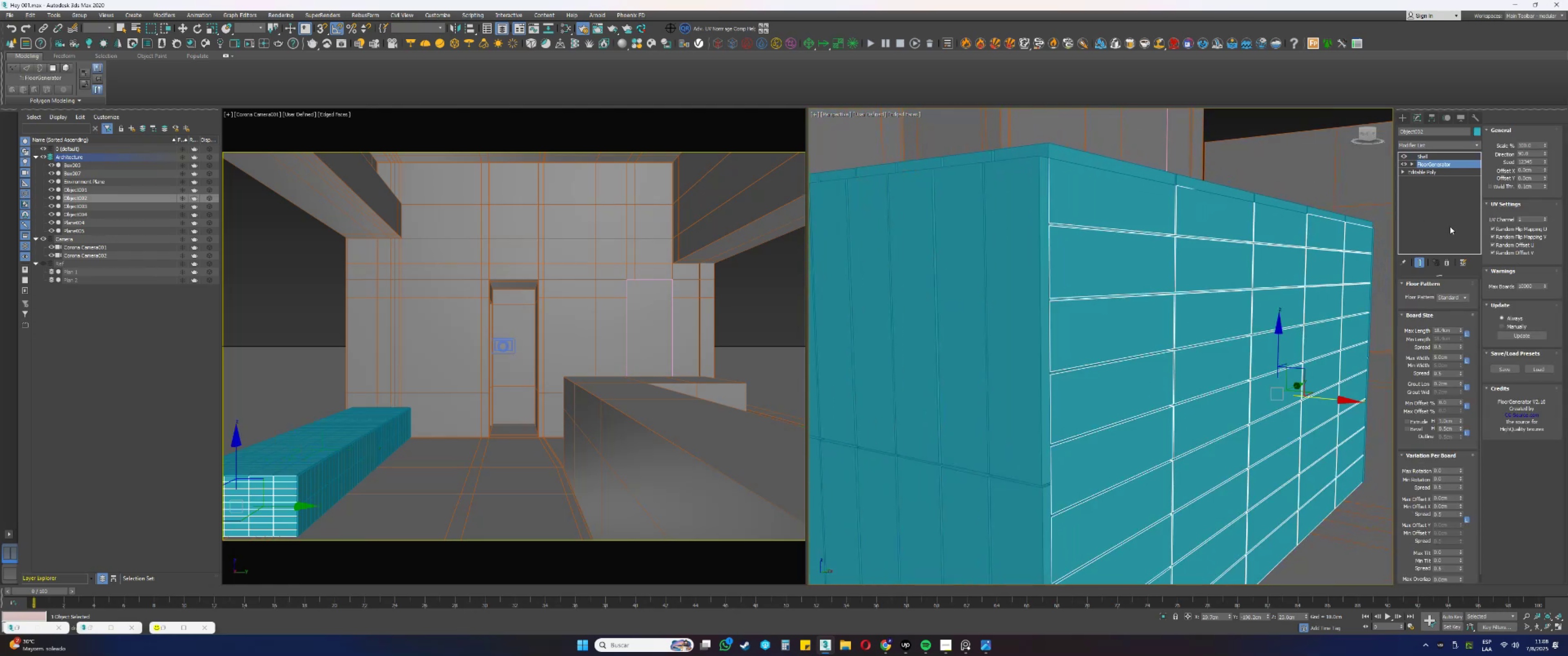 
scroll: coordinate [1034, 329], scroll_direction: up, amount: 1.0
 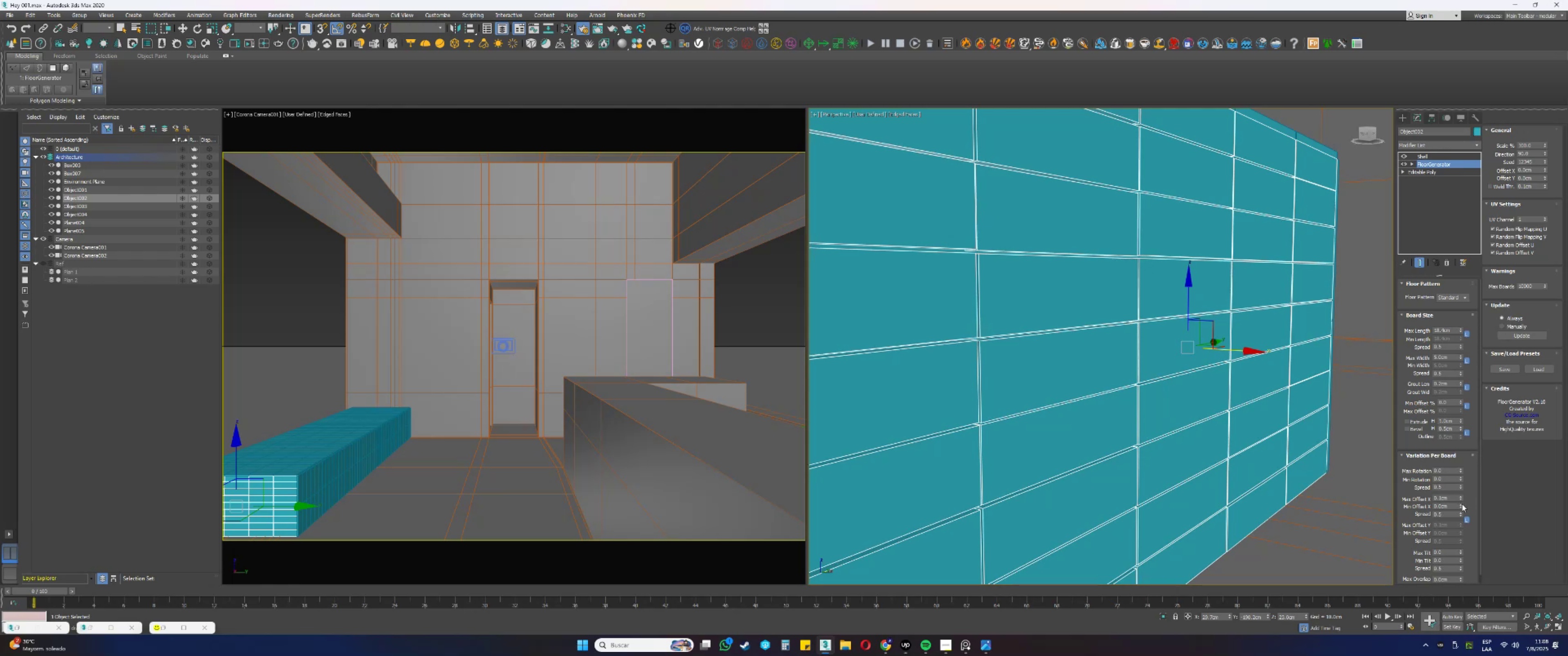 
wait(19.01)
 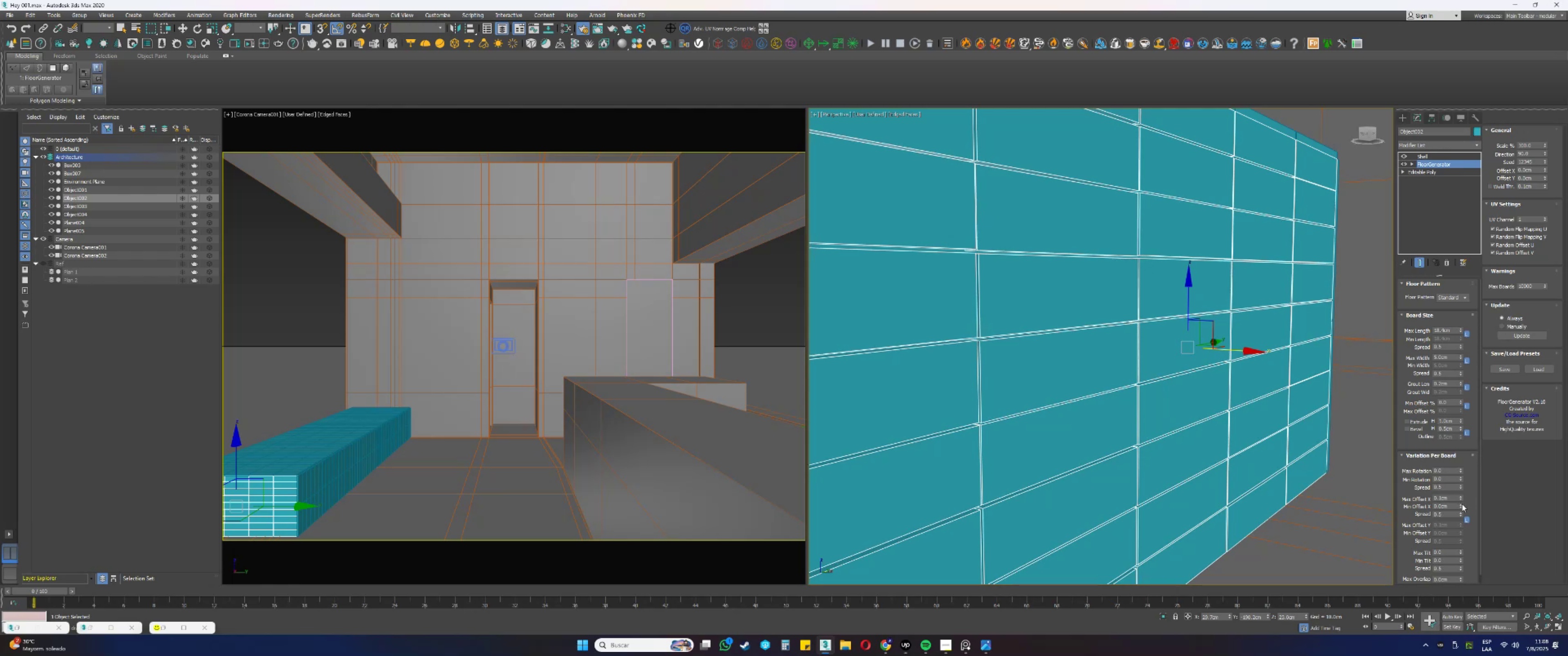 
hold_key(key=AltLeft, duration=0.34)
 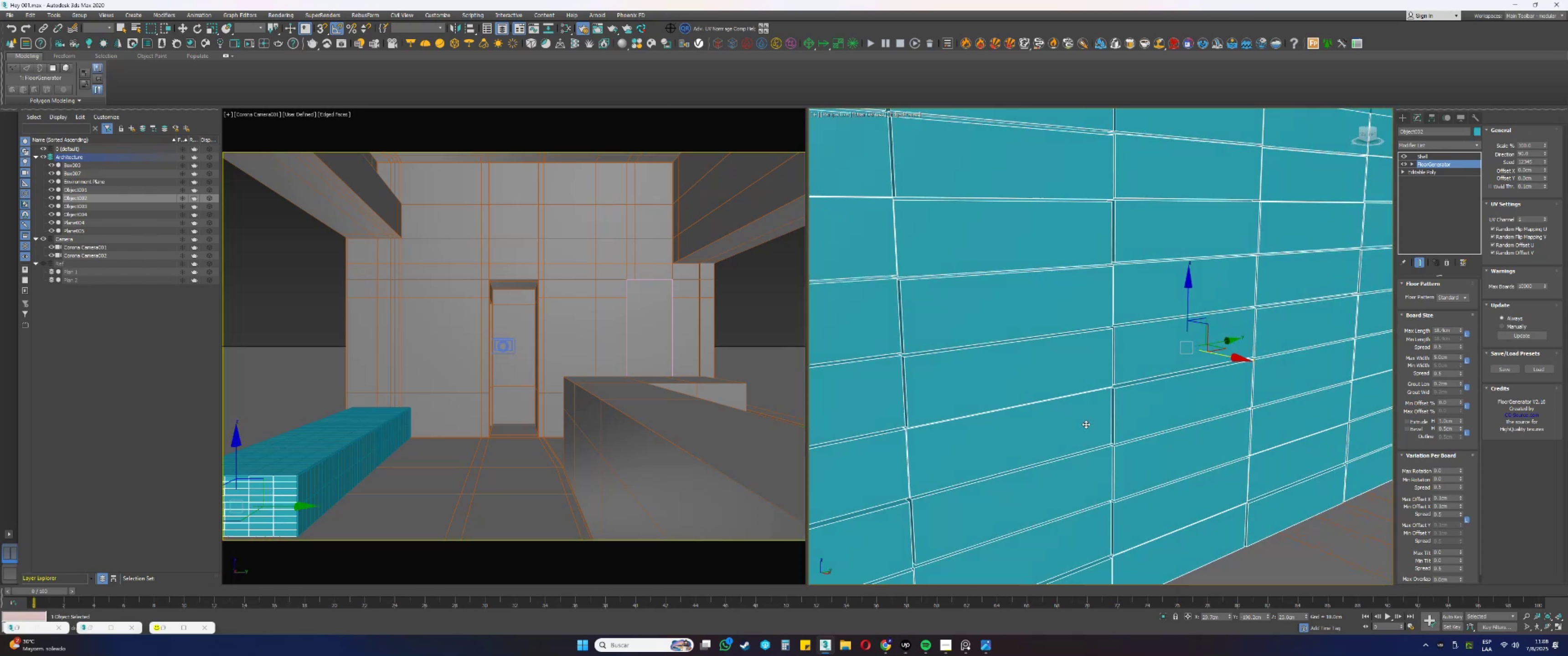 
key(F4)
 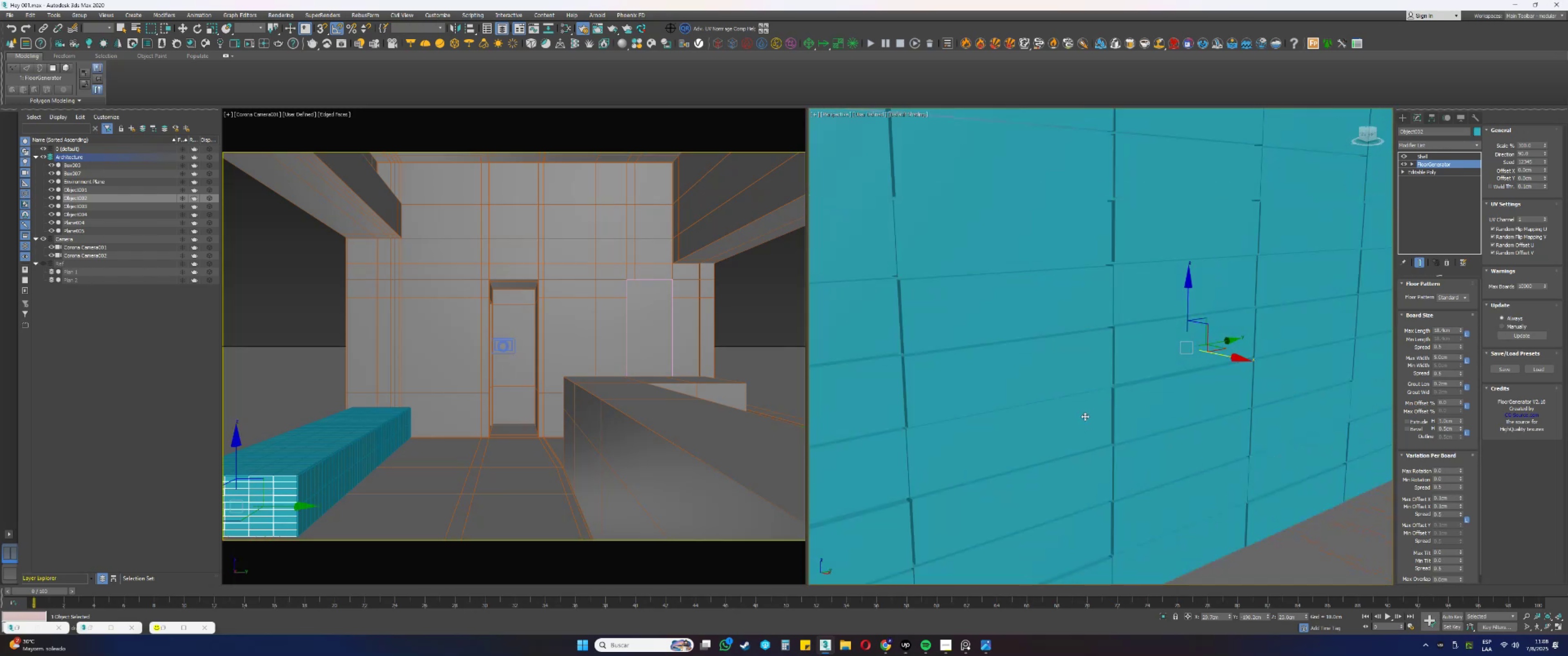 
scroll: coordinate [1084, 413], scroll_direction: down, amount: 2.0
 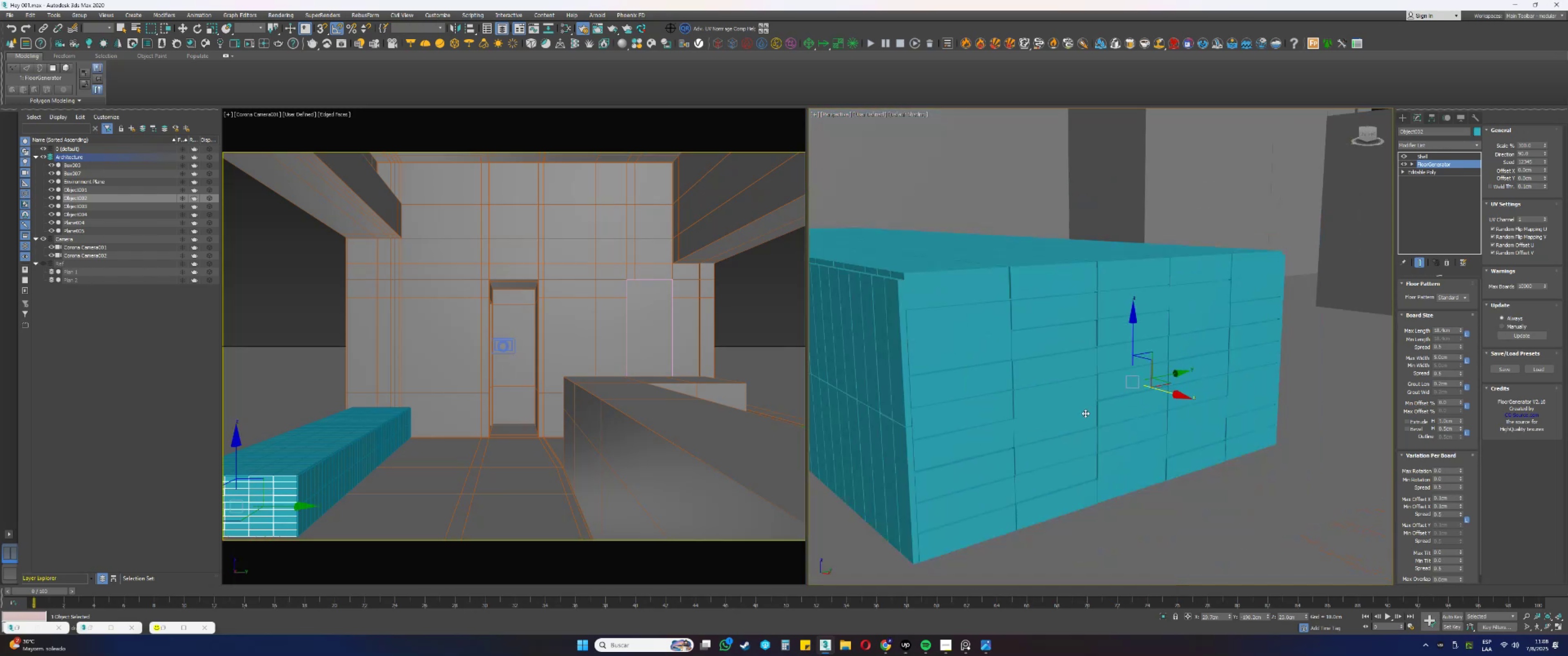 
key(Alt+AltLeft)
 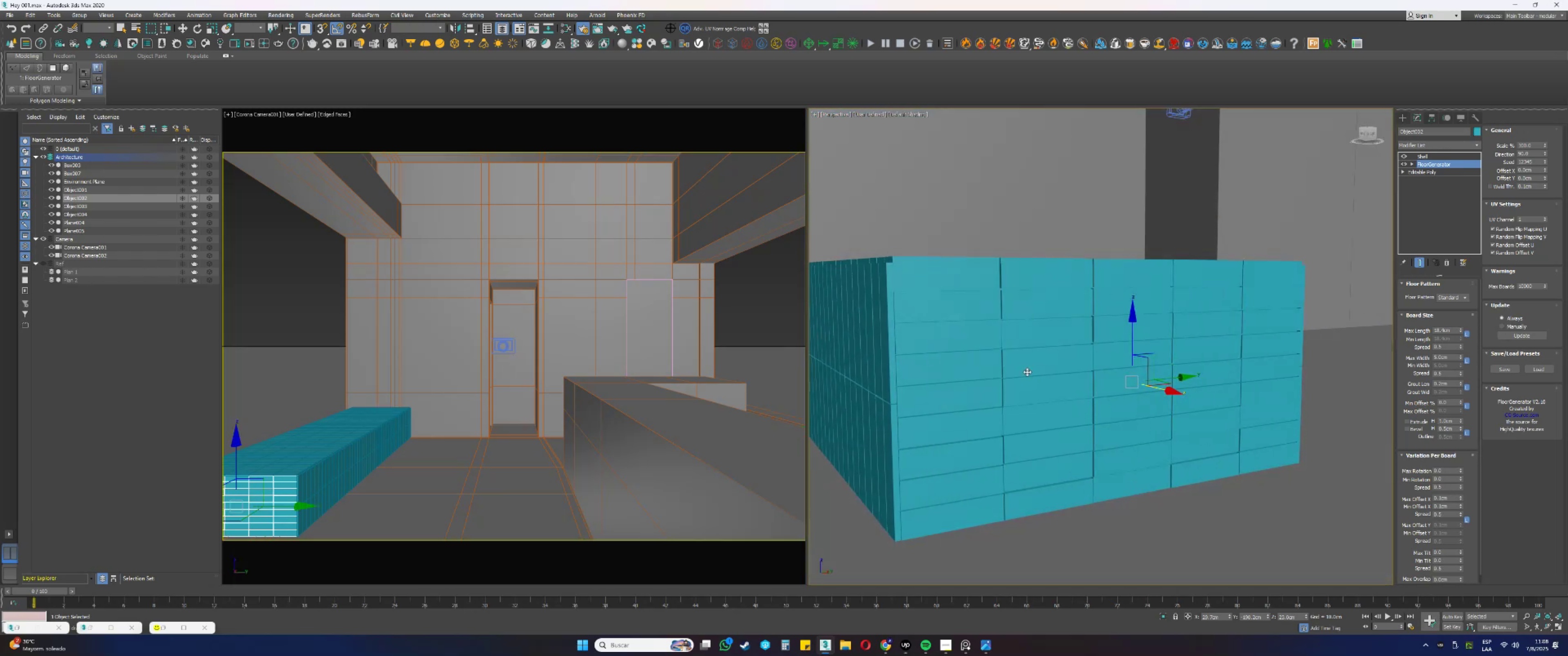 
hold_key(key=AltLeft, duration=0.78)
 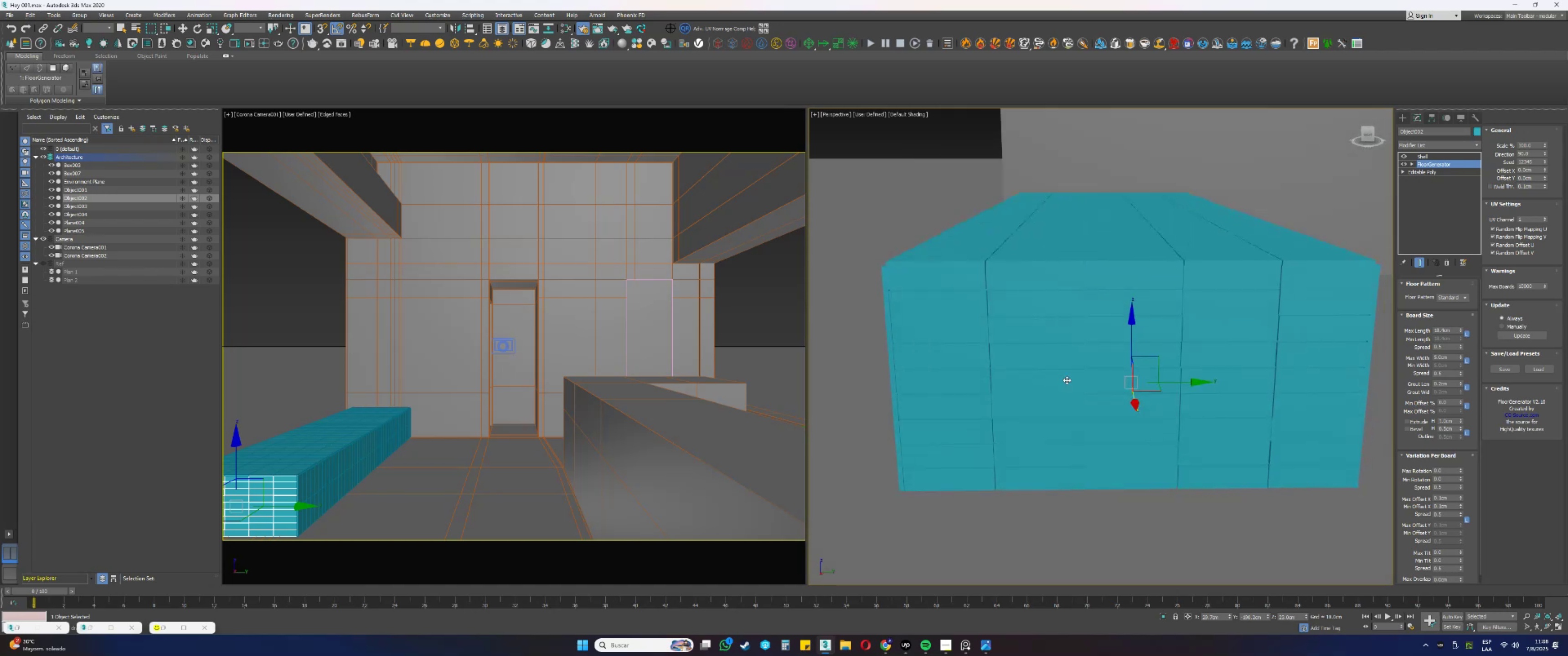 
key(F4)
 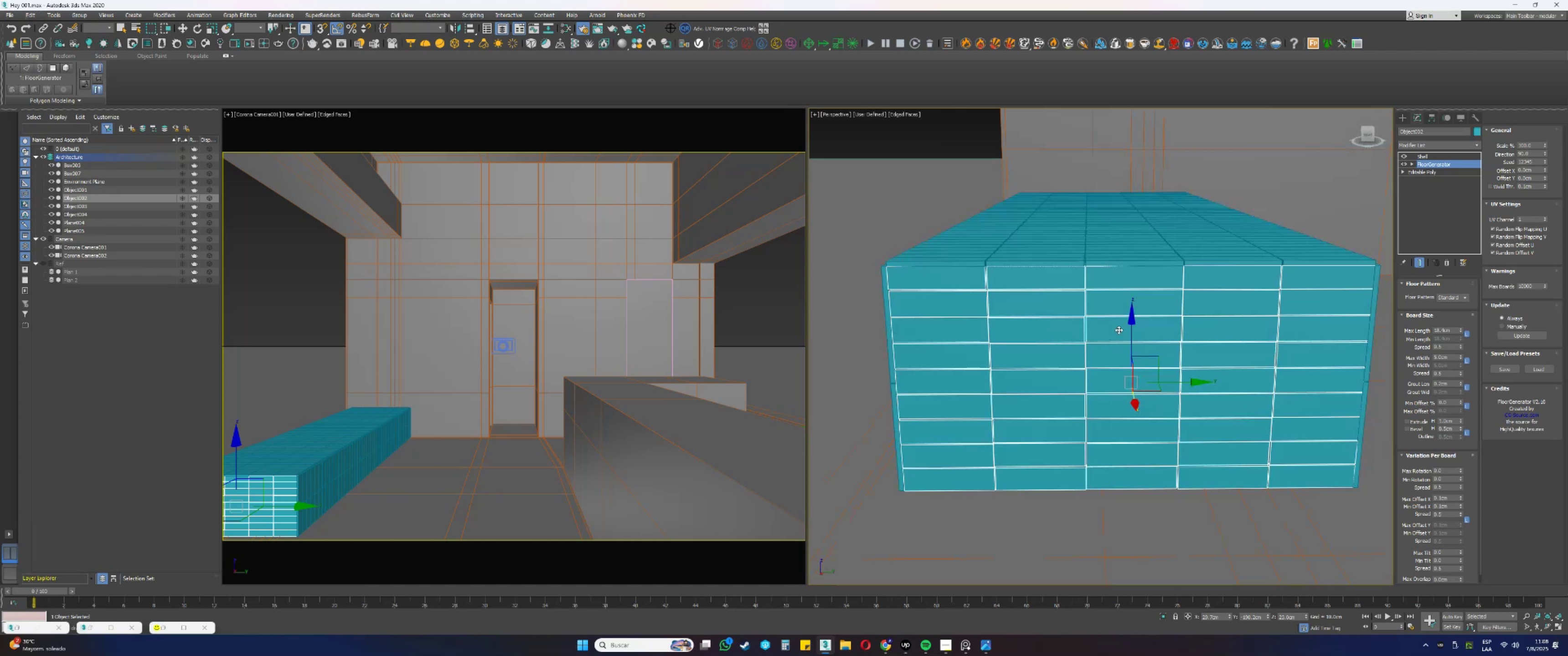 
scroll: coordinate [1121, 328], scroll_direction: up, amount: 1.0
 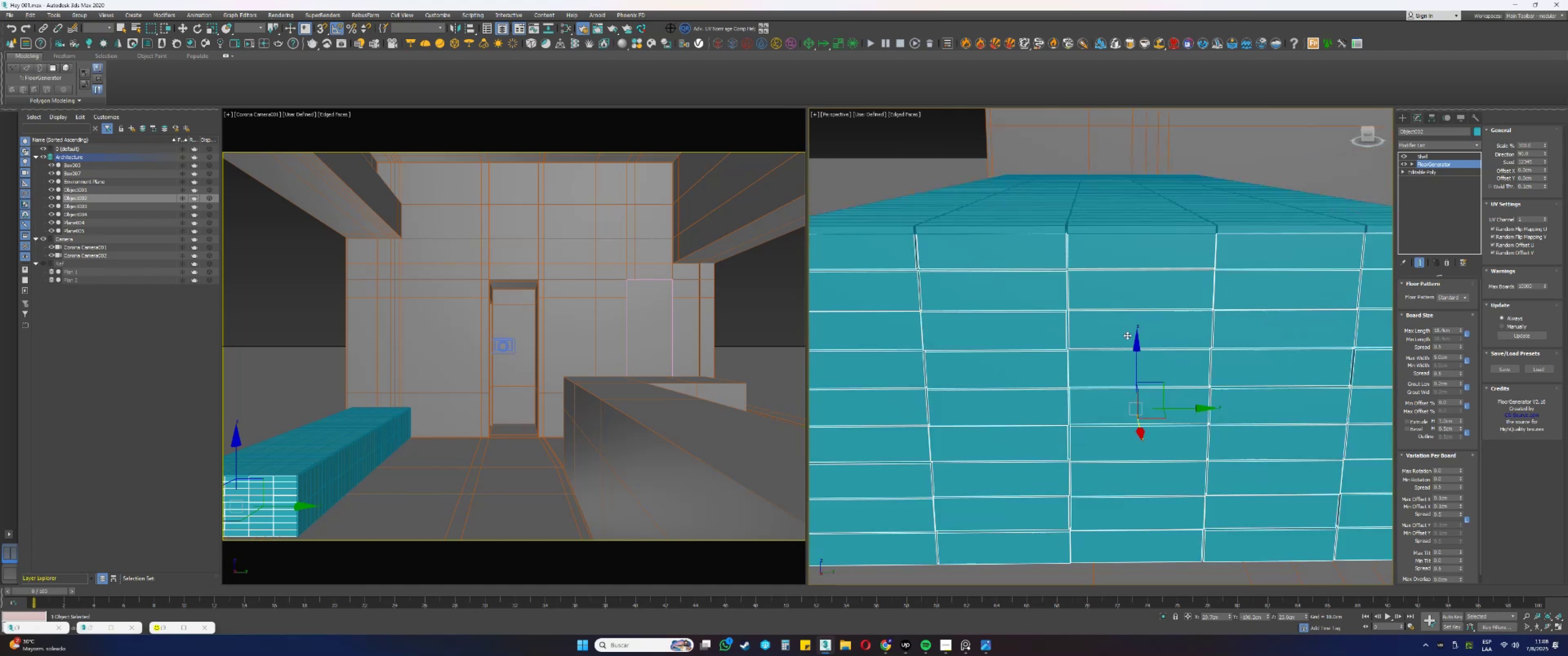 
hold_key(key=AltLeft, duration=0.35)
 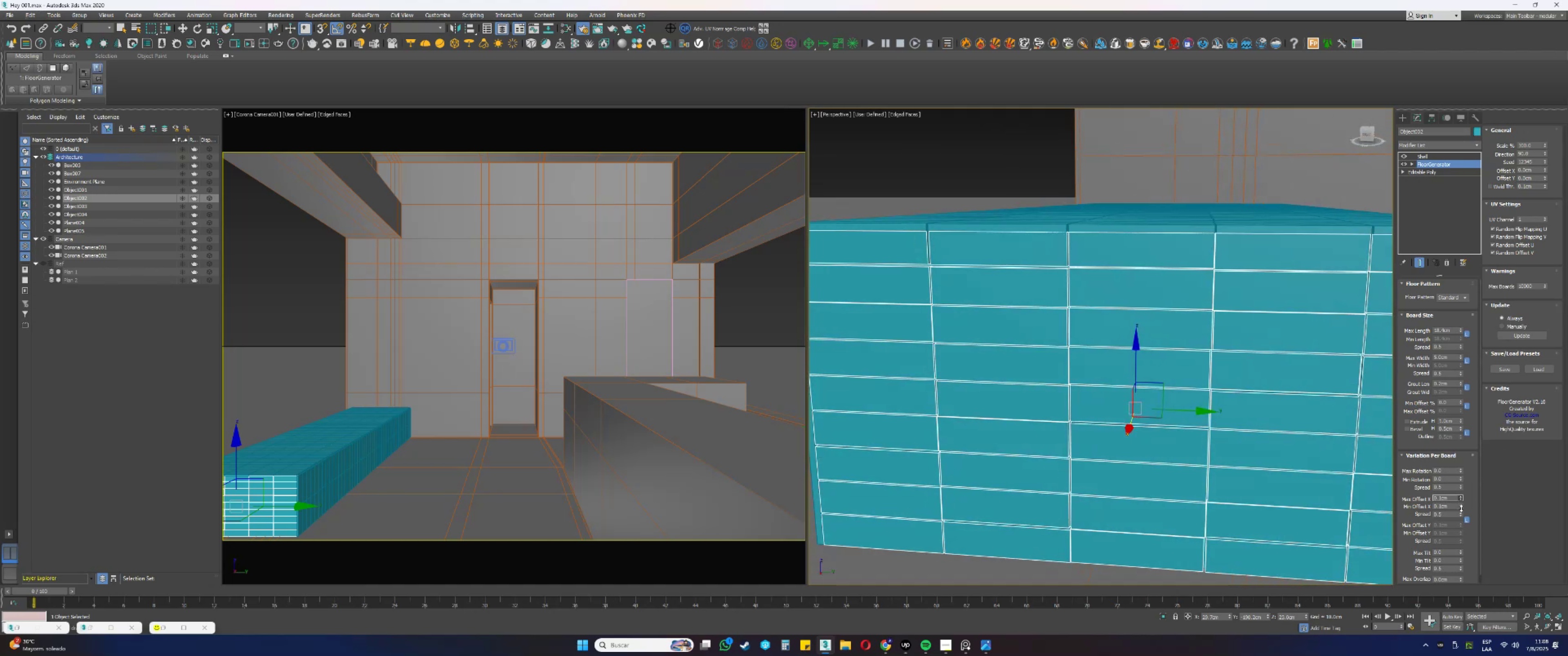 
hold_key(key=AltLeft, duration=0.45)
 